 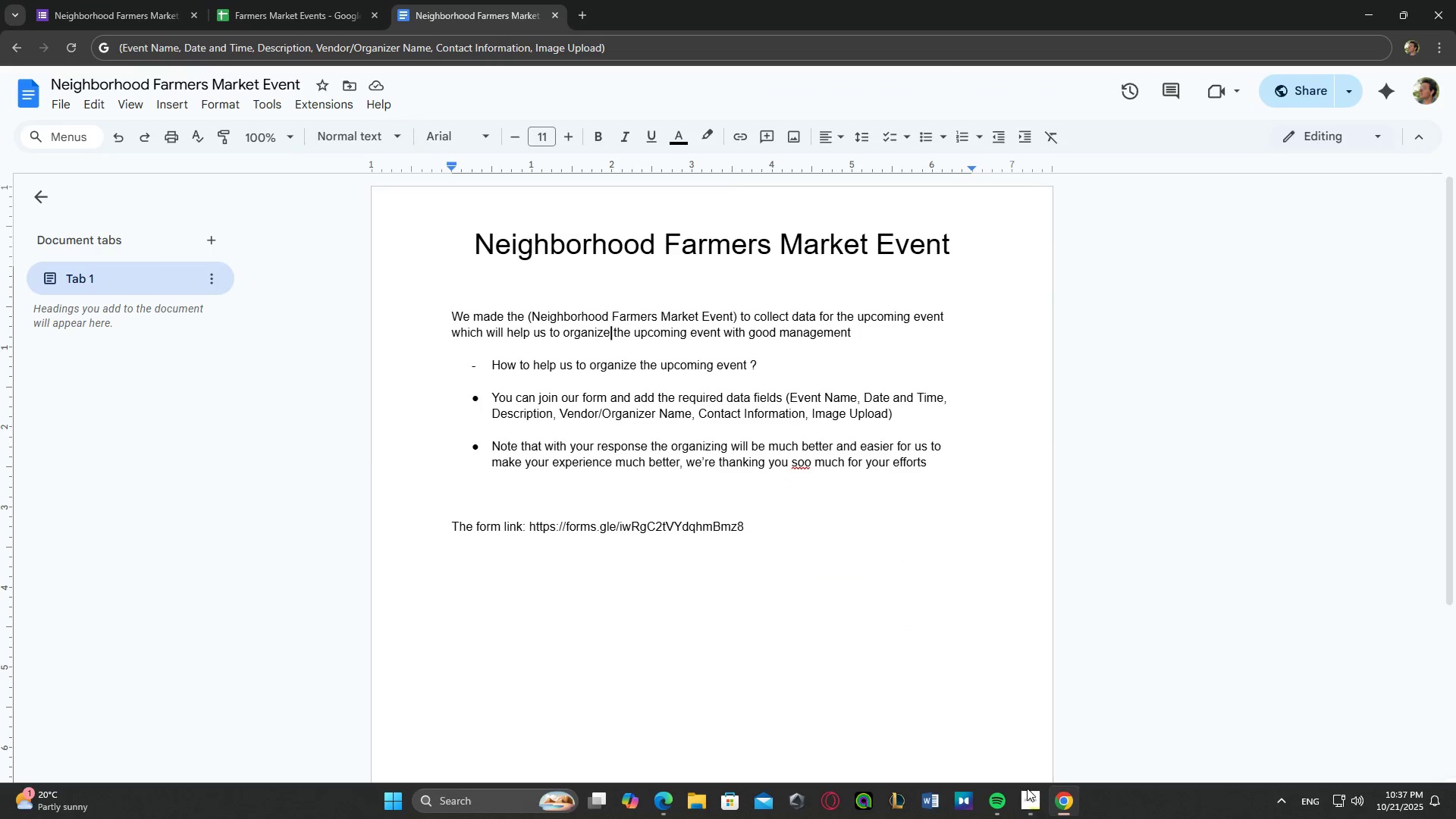 
left_click([299, 0])
 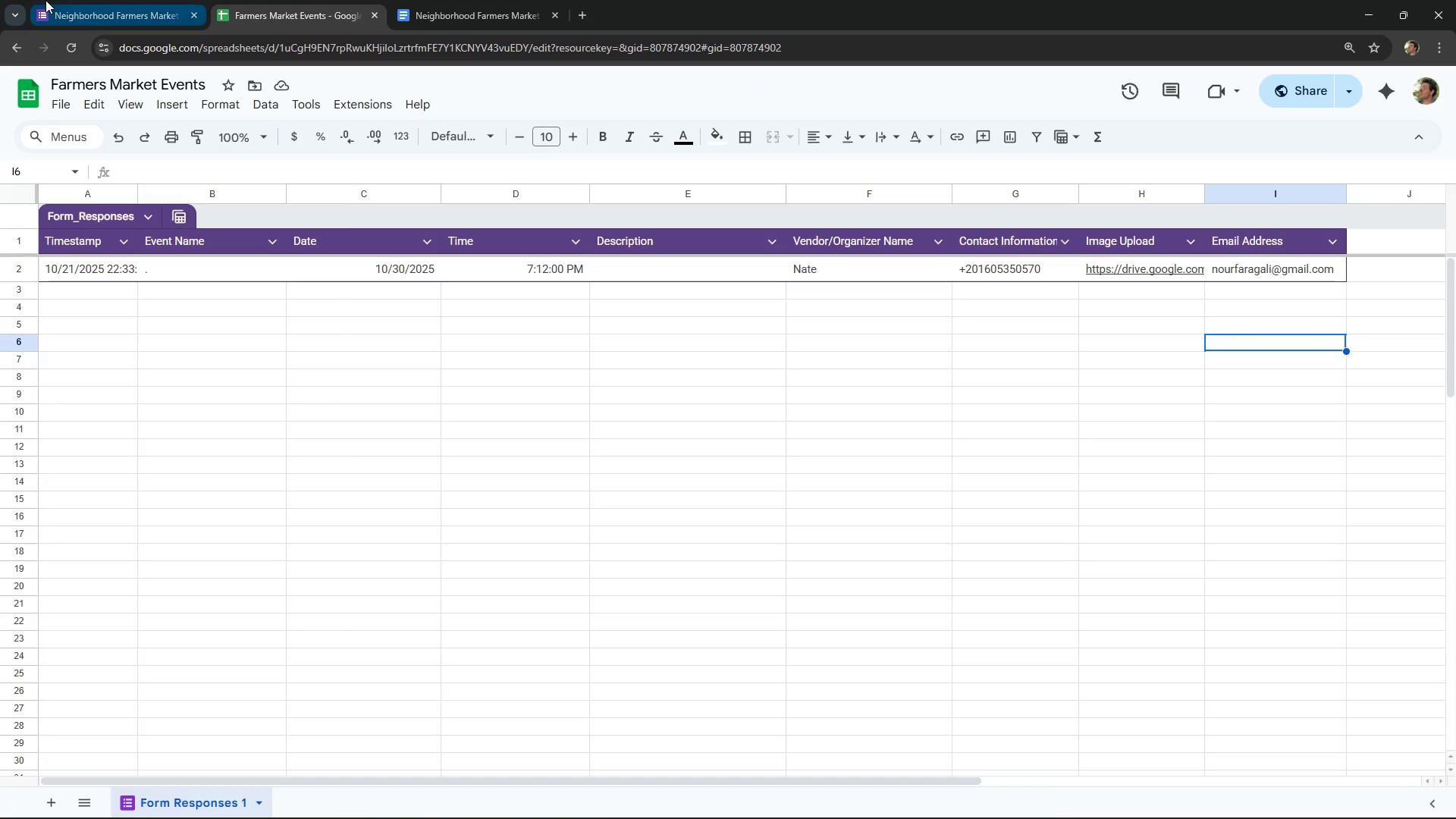 
left_click([49, 0])
 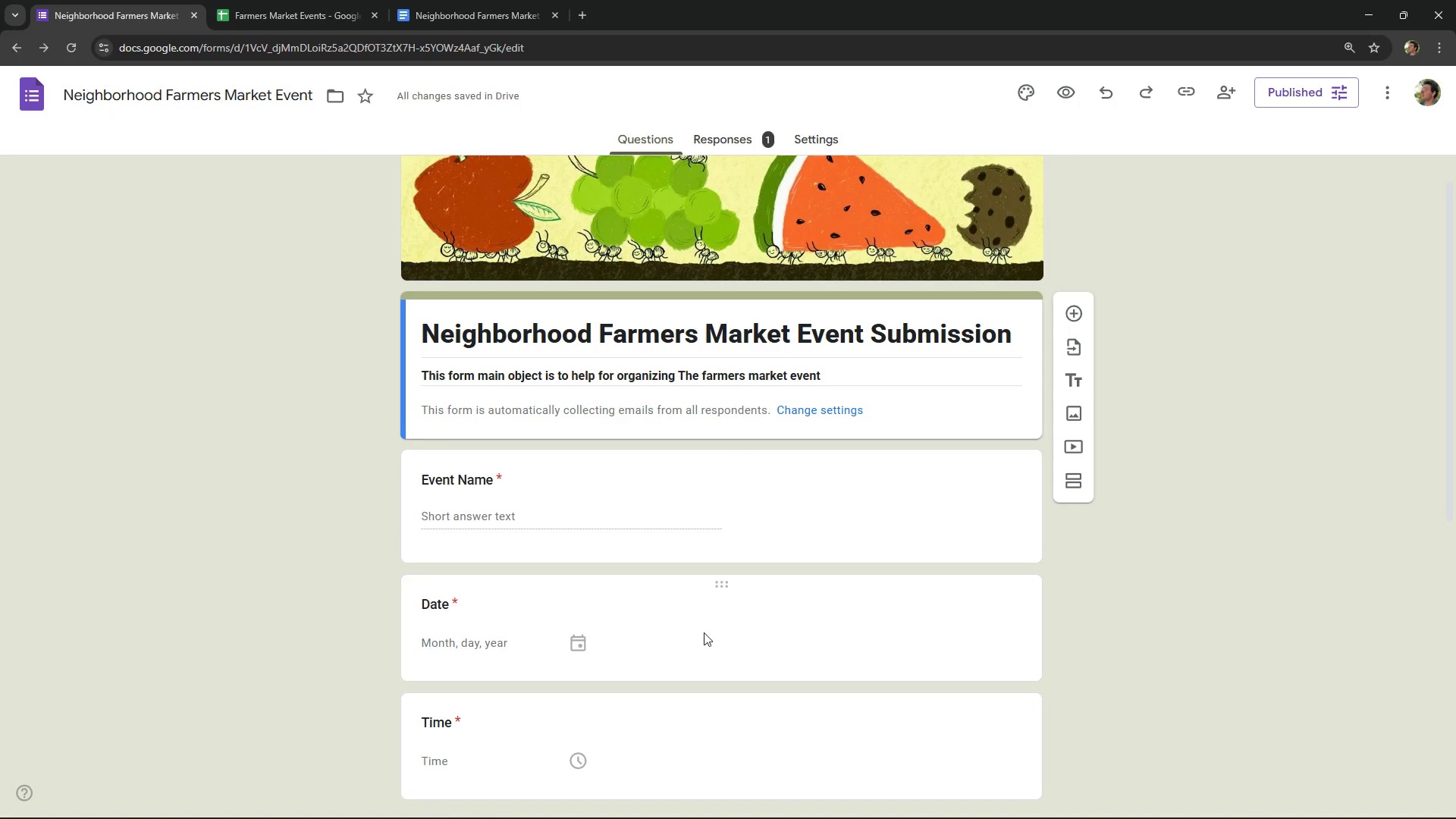 
scroll: coordinate [704, 632], scroll_direction: none, amount: 0.0
 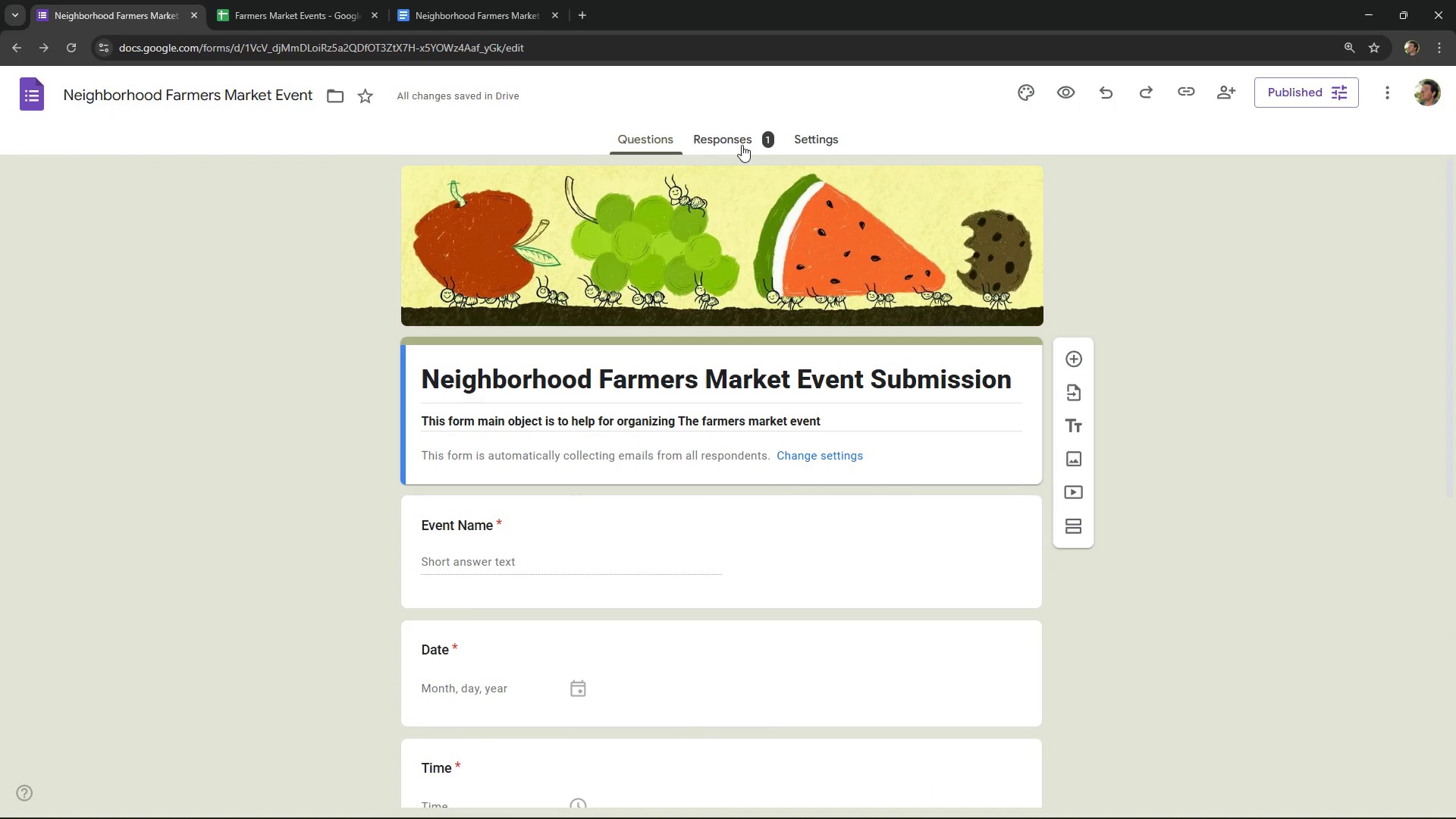 
left_click([742, 145])
 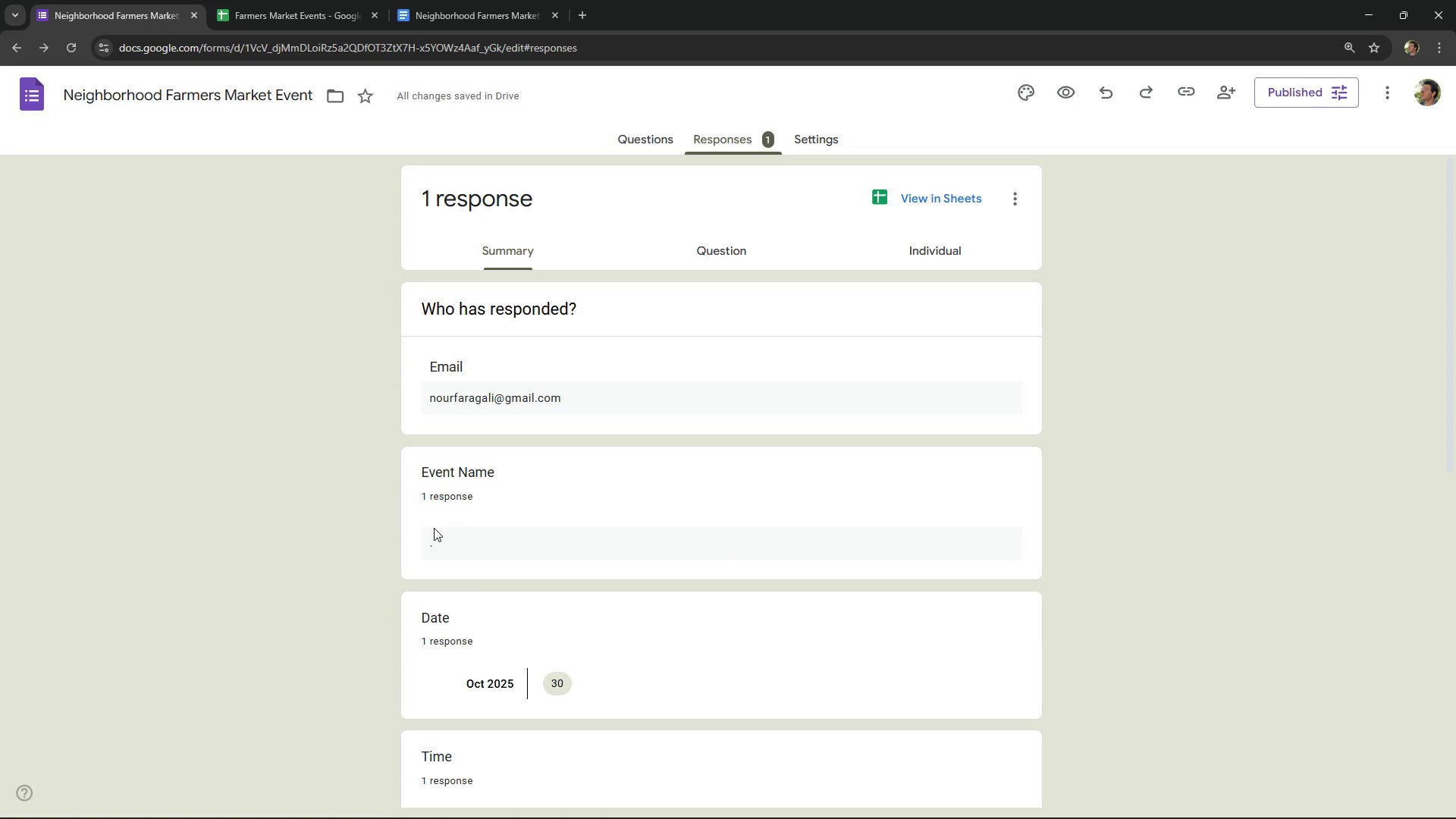 
scroll: coordinate [446, 588], scroll_direction: down, amount: 10.0
 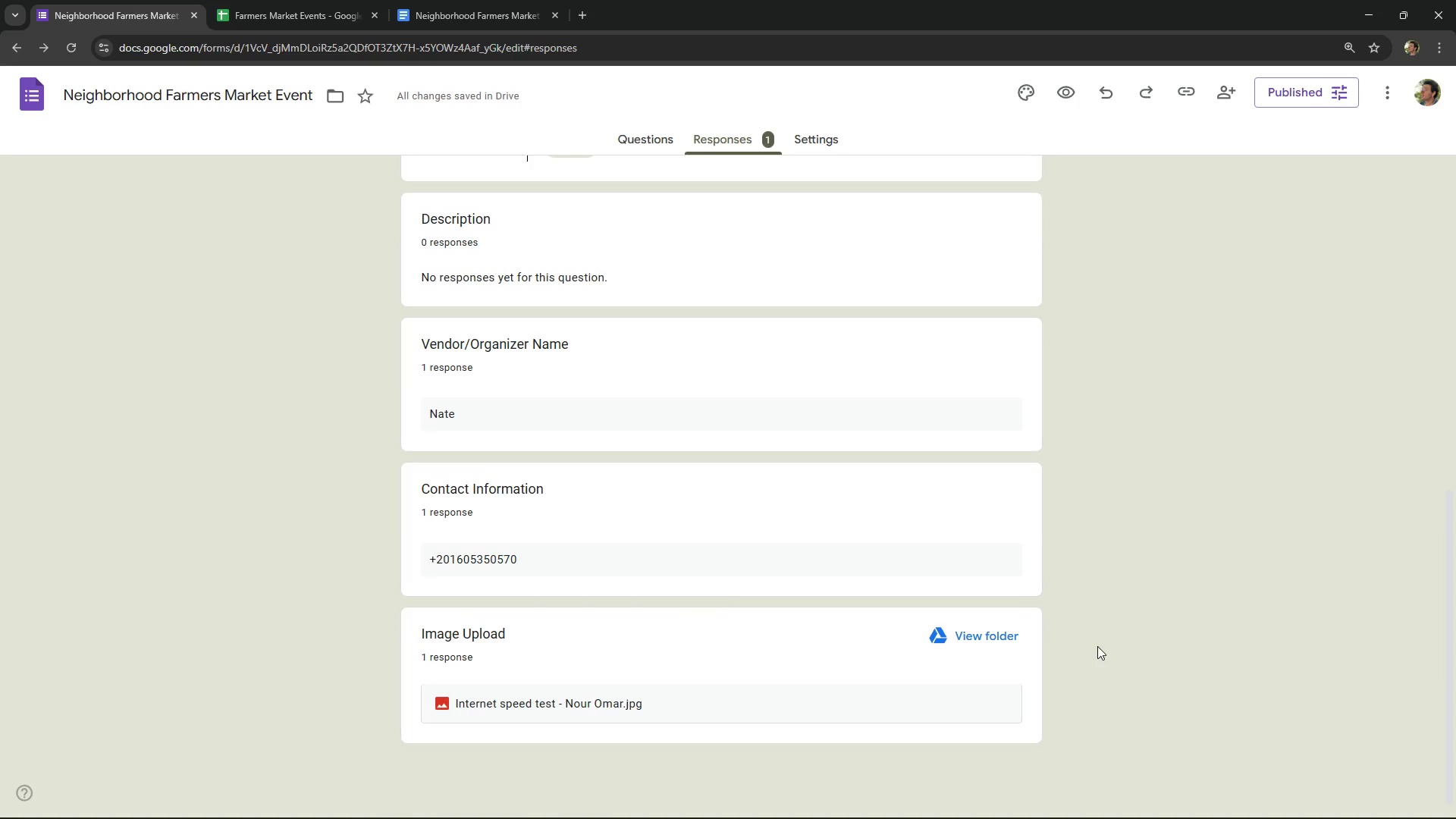 
scroll: coordinate [1093, 645], scroll_direction: up, amount: 15.0
 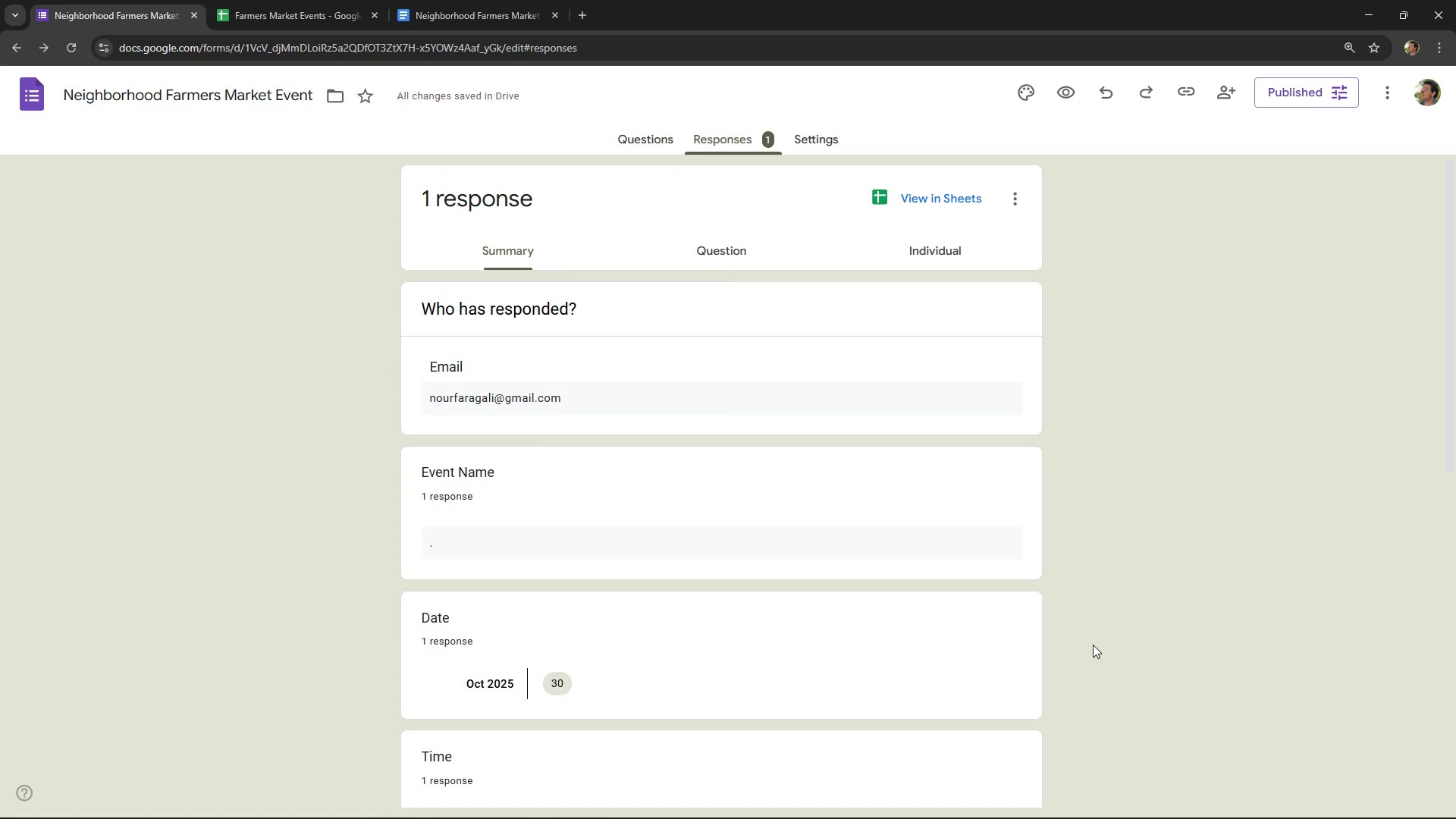 
scroll: coordinate [1093, 645], scroll_direction: down, amount: 5.0
 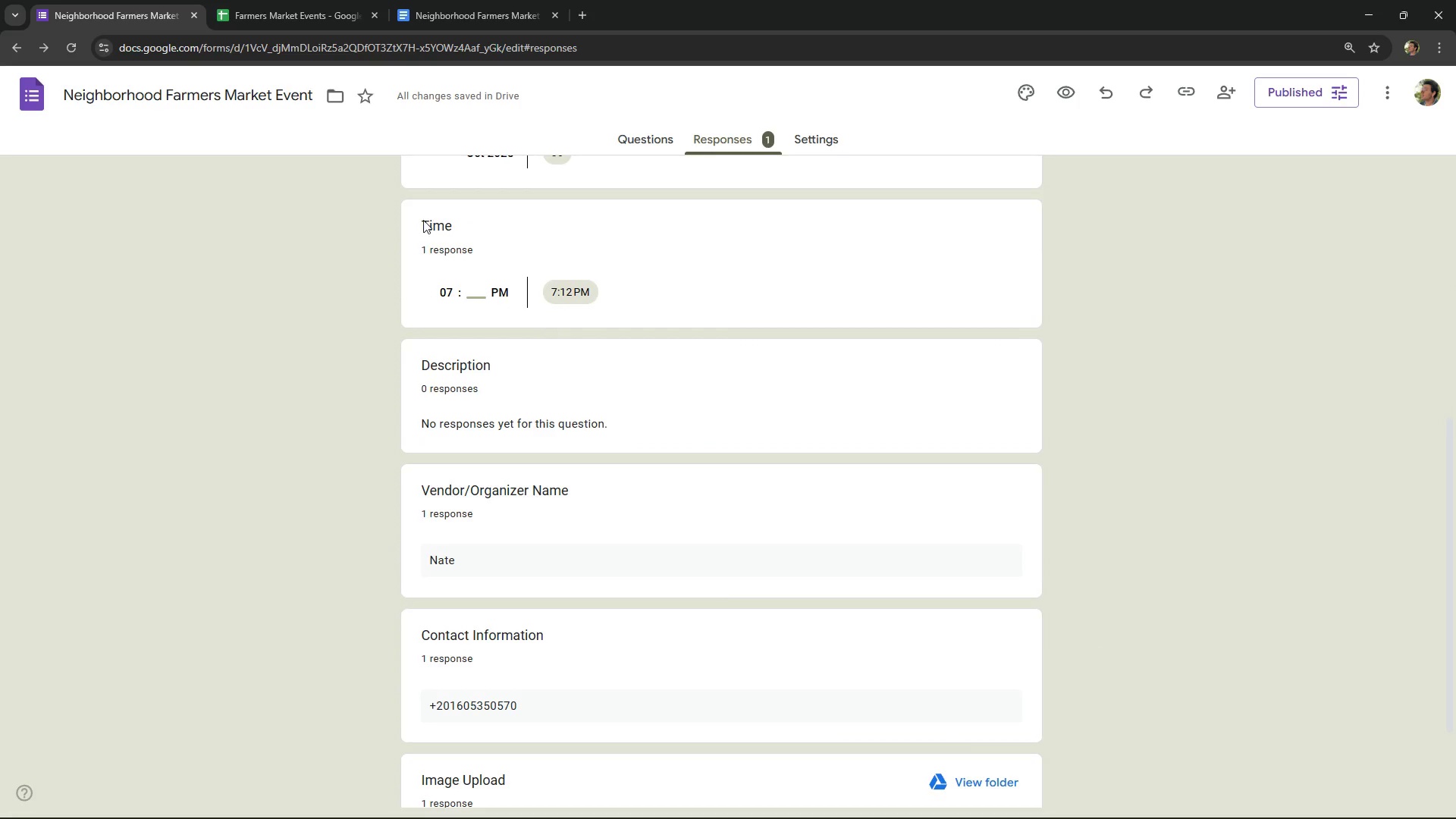 
scroll: coordinate [828, 500], scroll_direction: up, amount: 4.0
 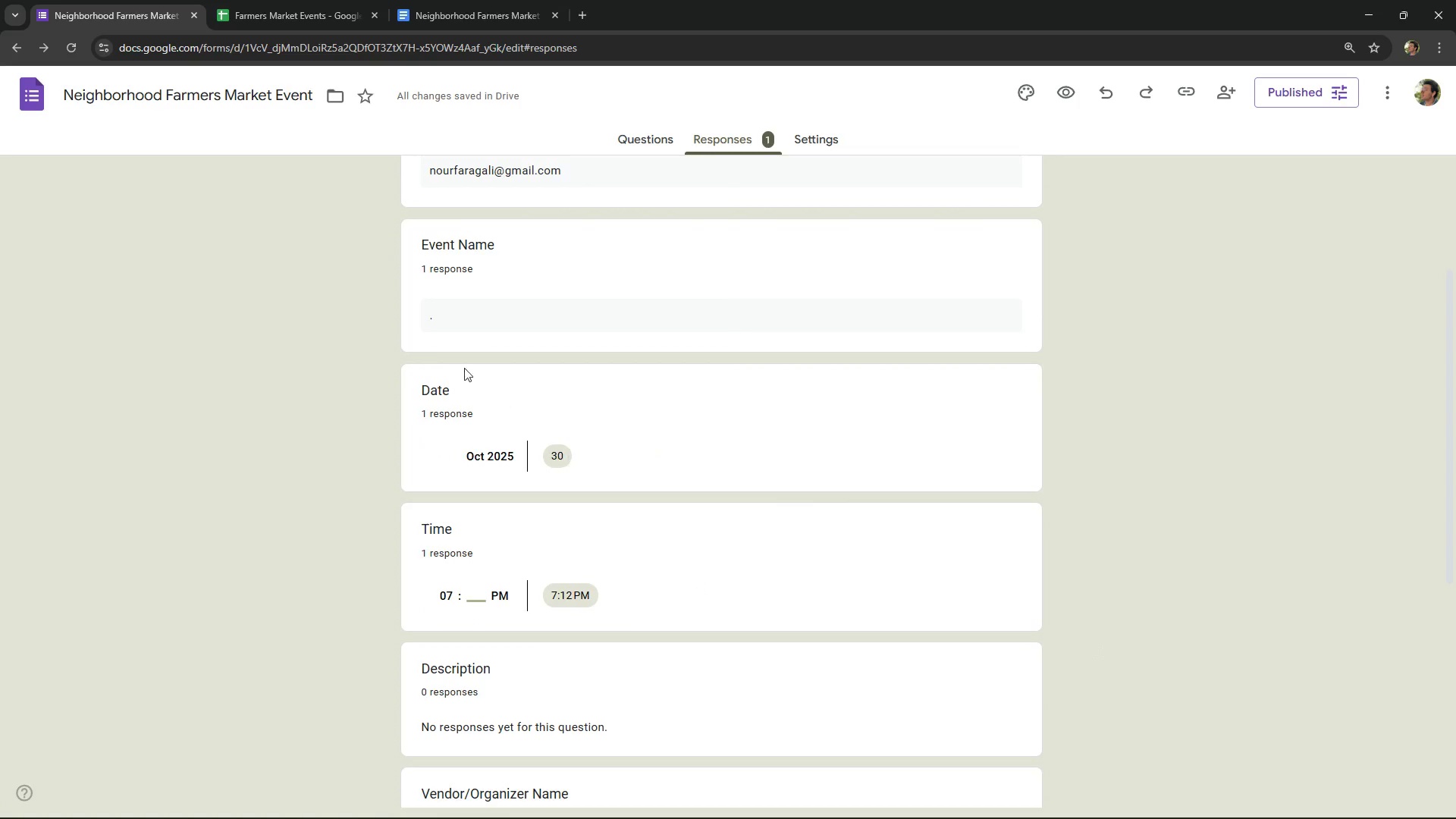 
scroll: coordinate [792, 736], scroll_direction: down, amount: 4.0
 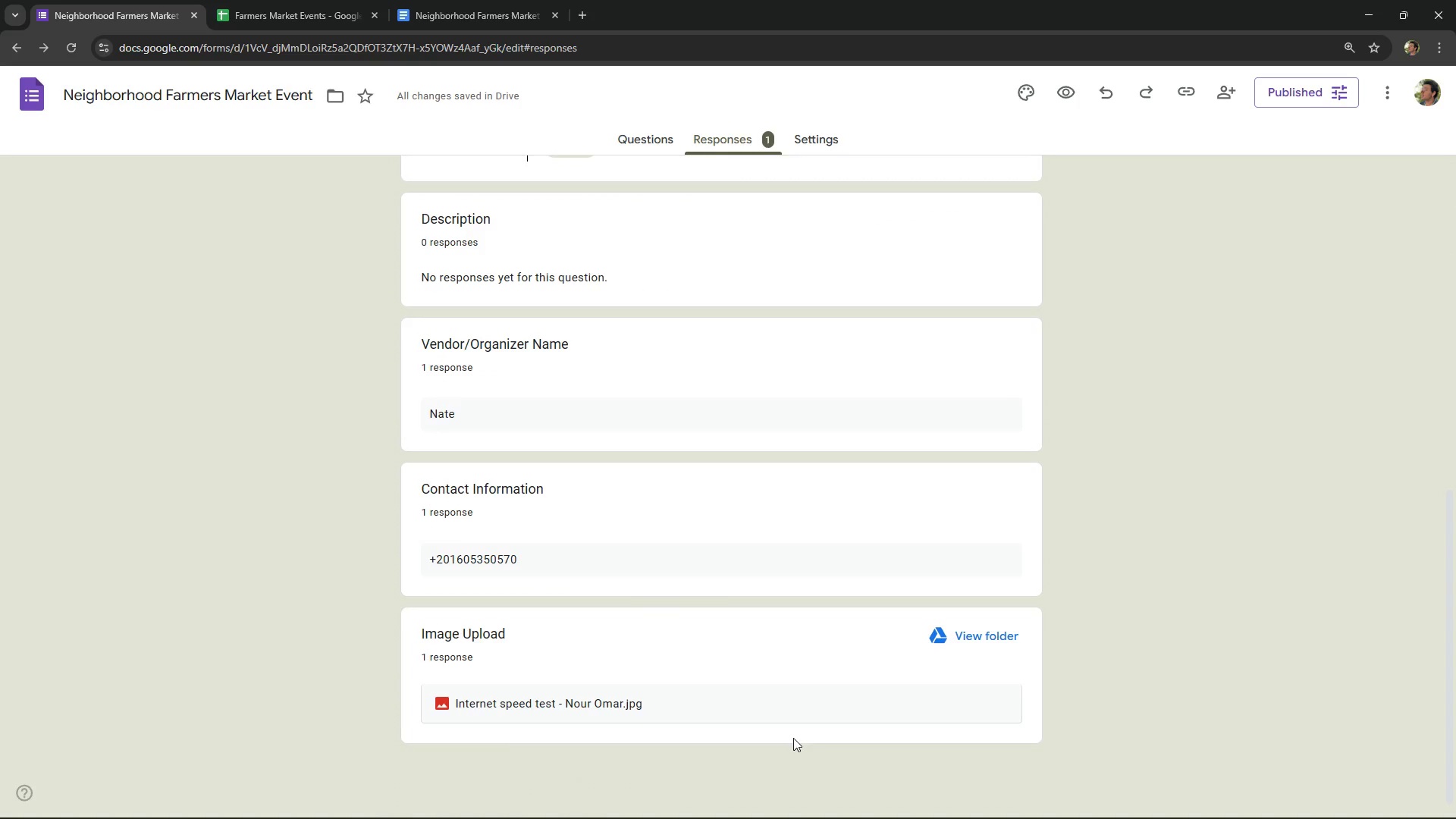 
scroll: coordinate [572, 516], scroll_direction: up, amount: 11.0
 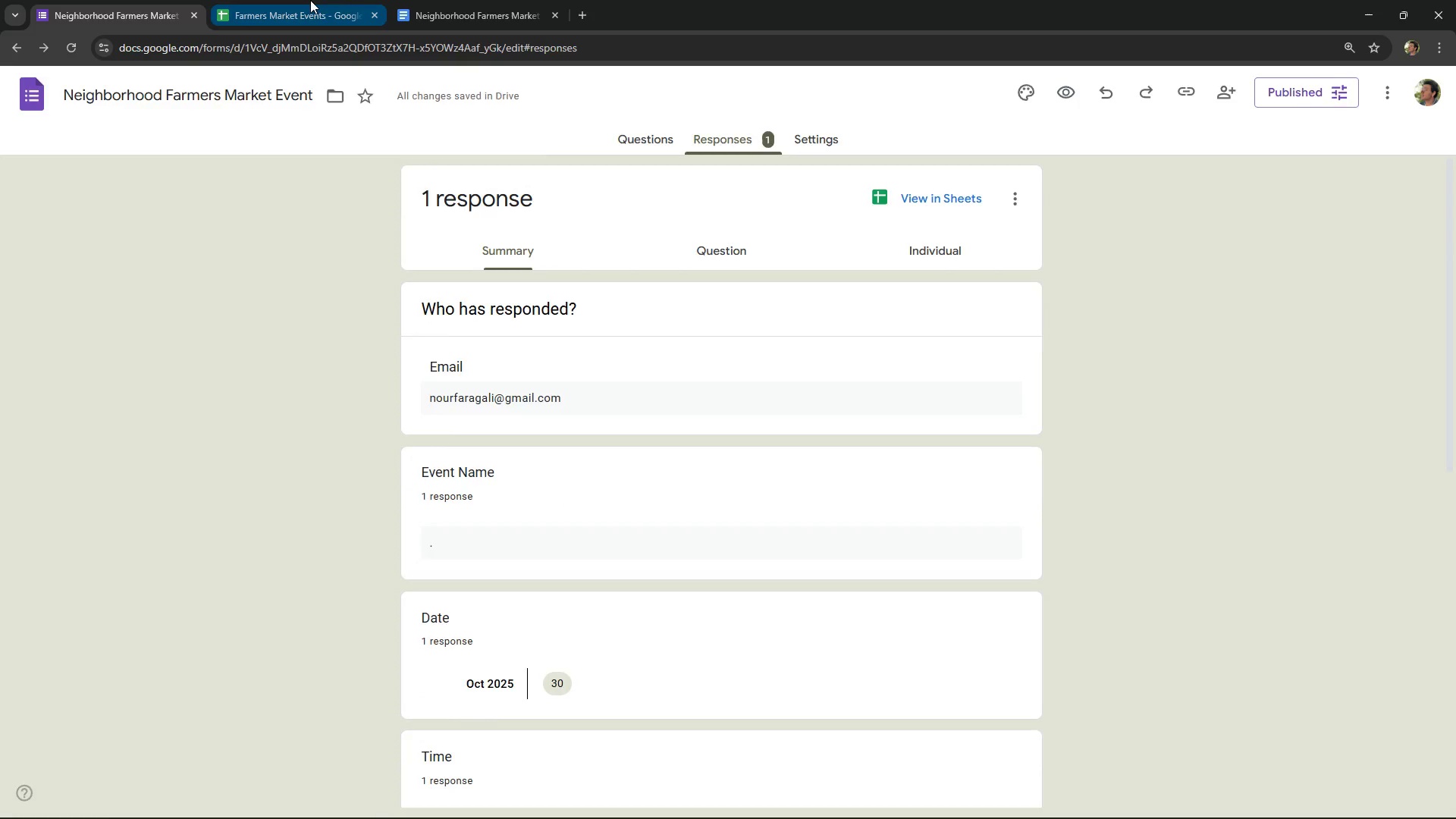 
left_click([310, 0])
 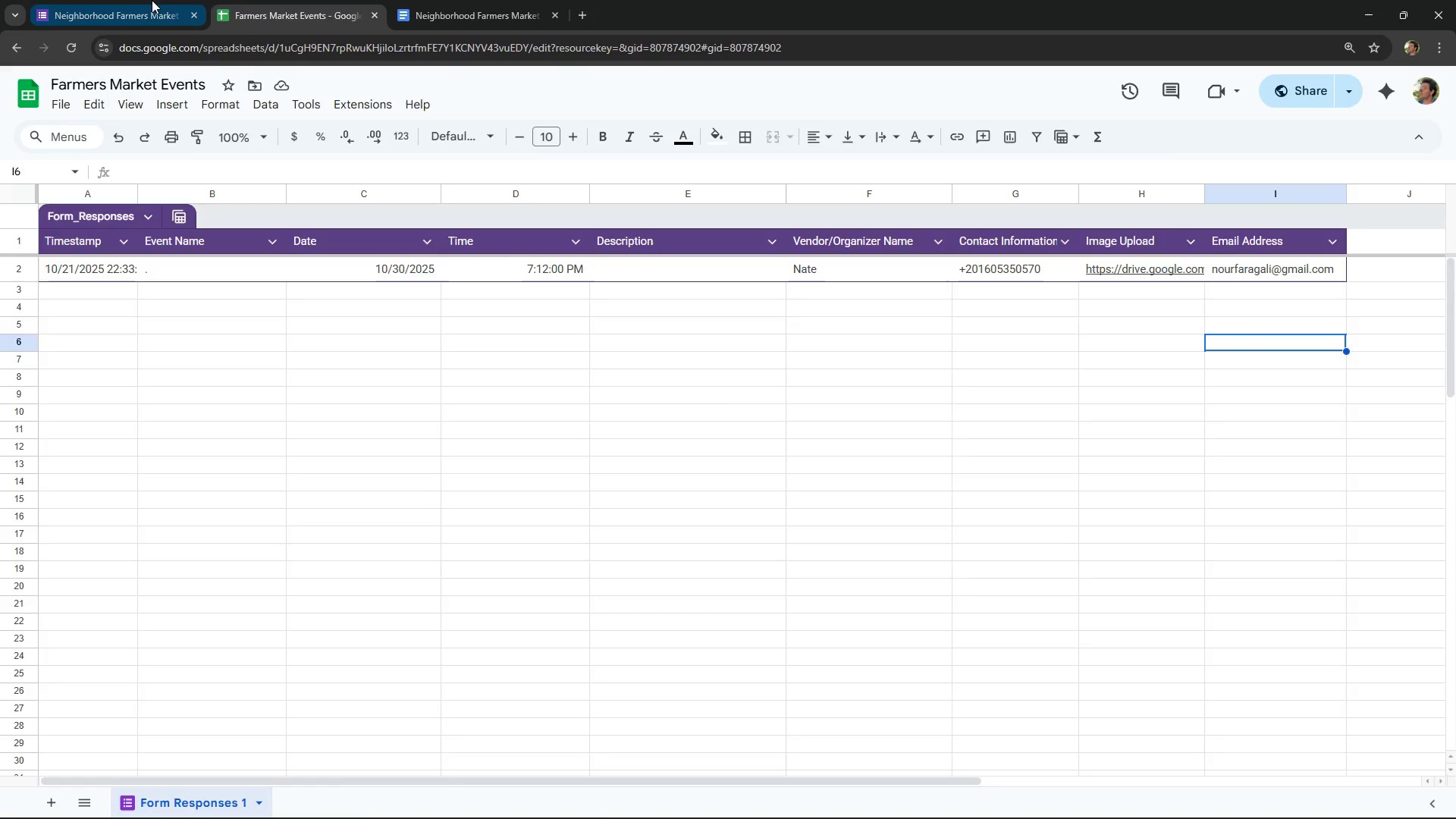 
left_click([152, 0])
 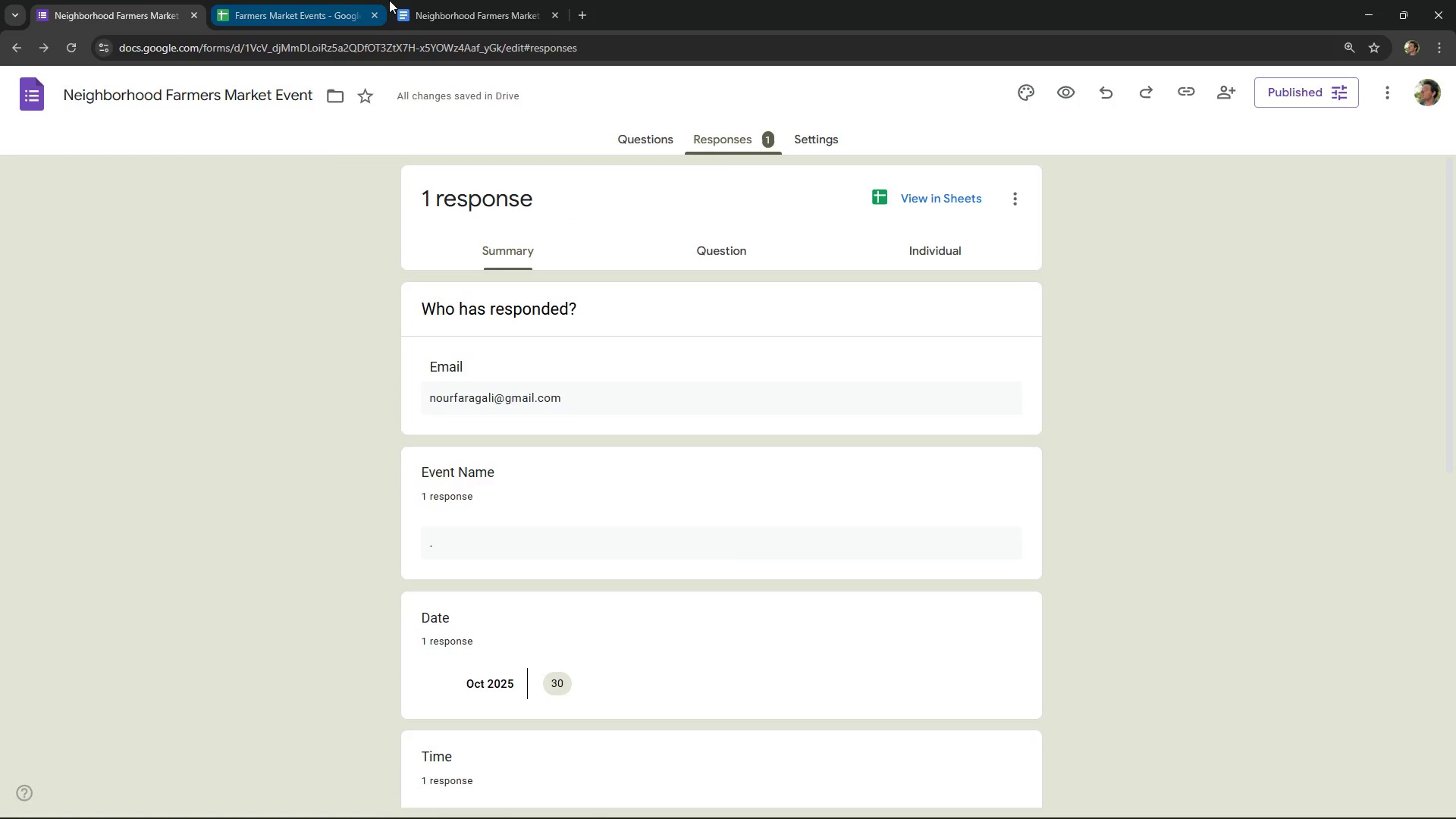 
left_click([439, 0])
 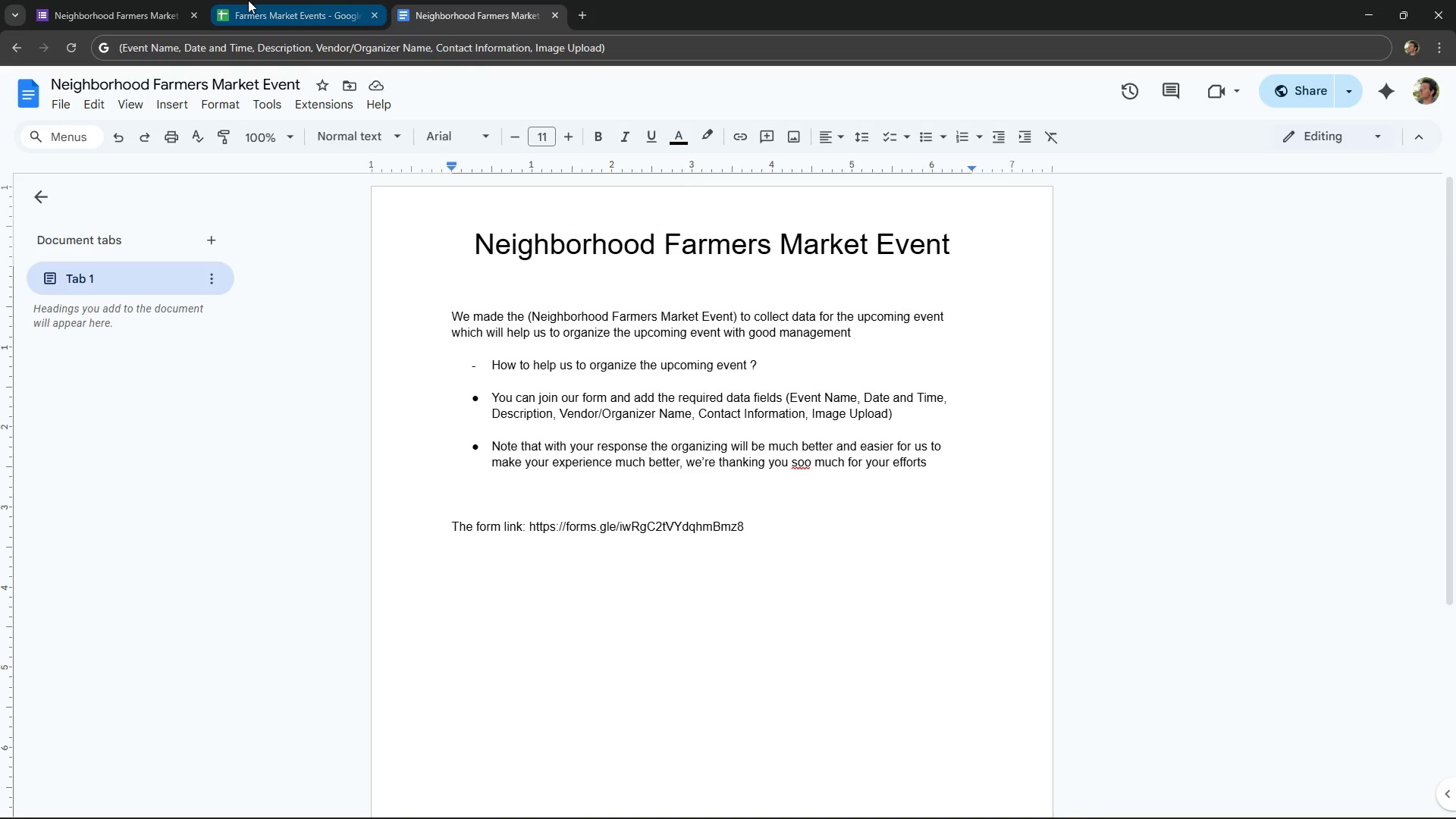 
left_click([248, 0])
 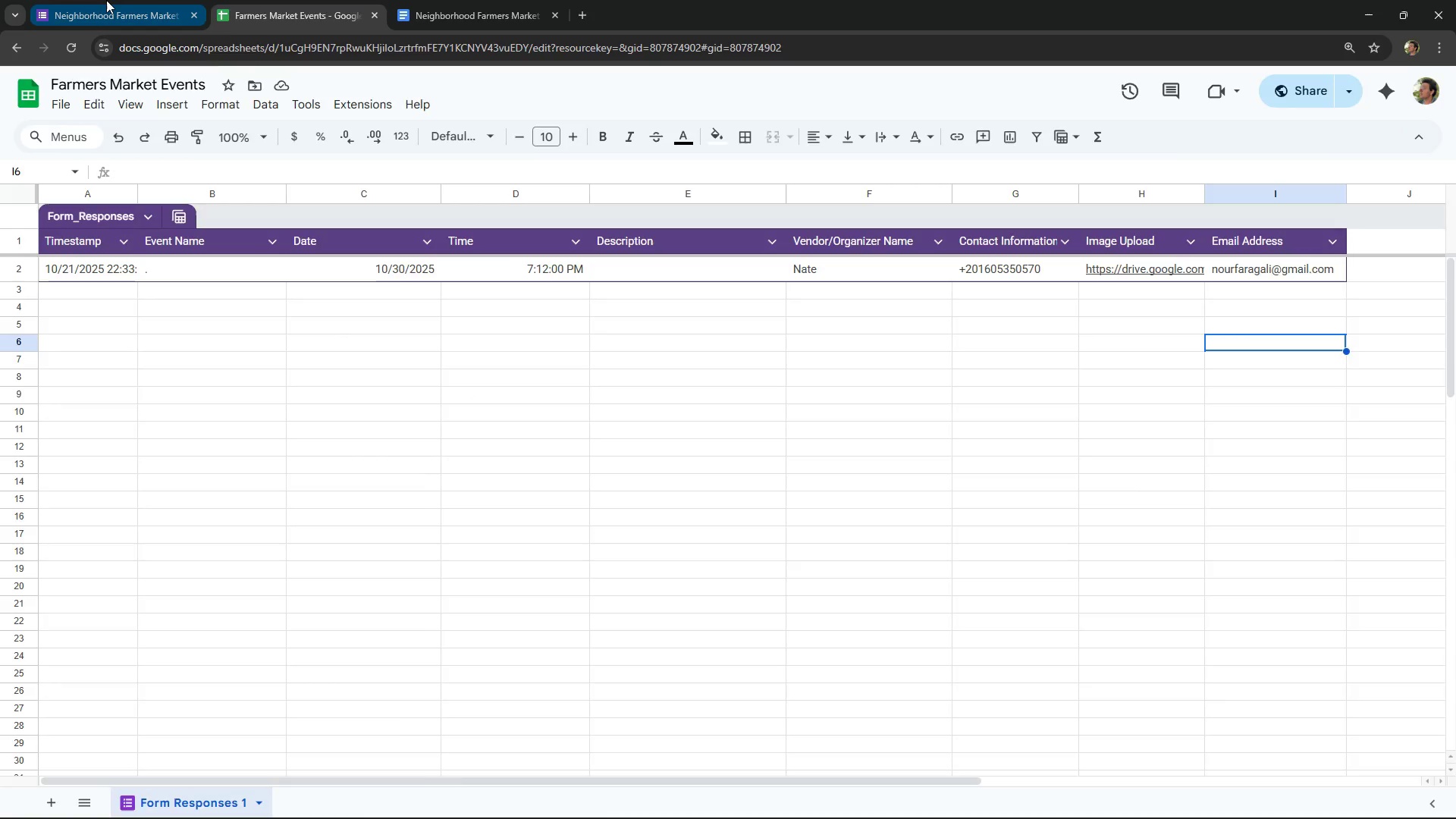 
left_click([105, 0])
 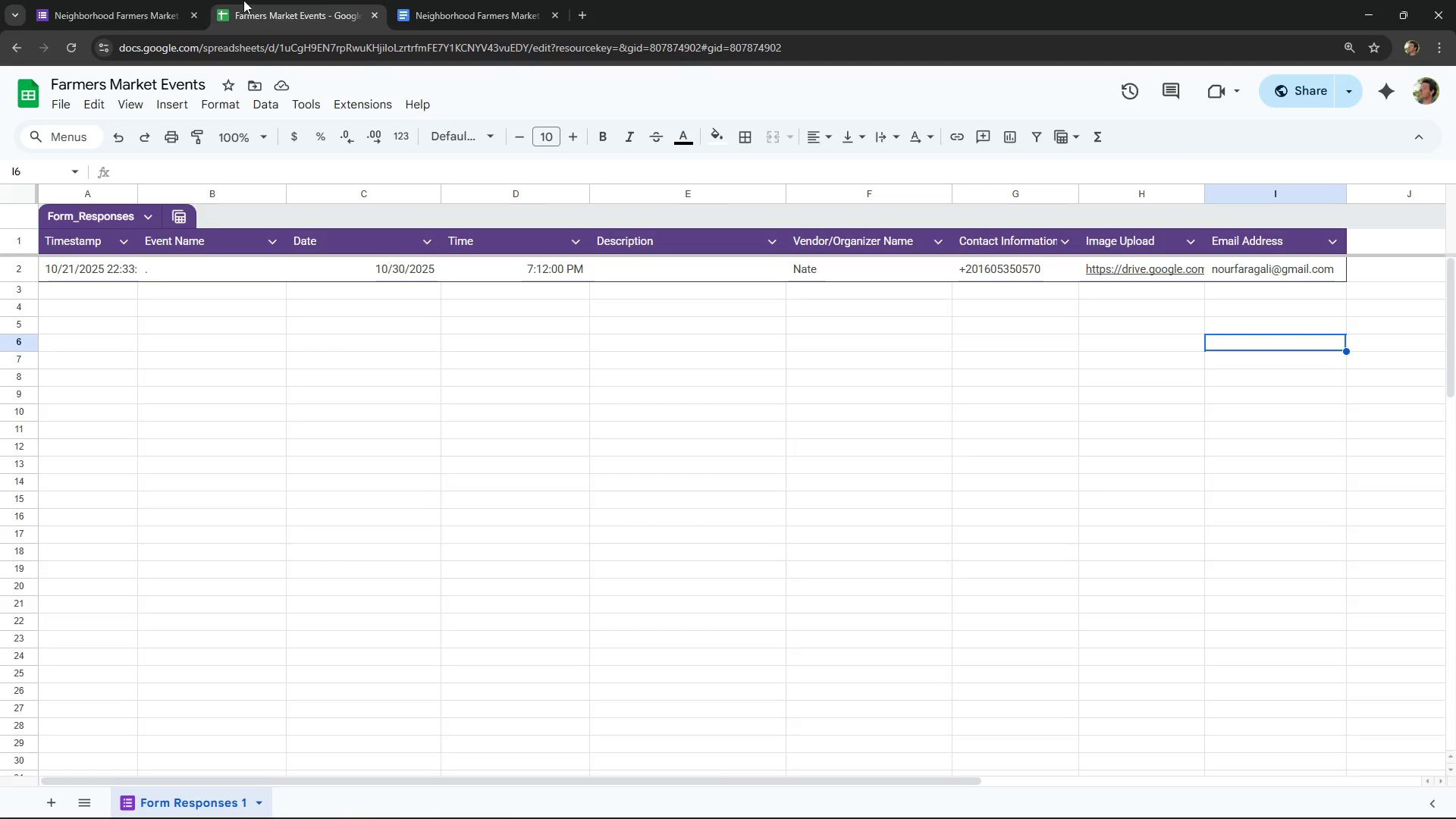 
triple_click([151, 0])
 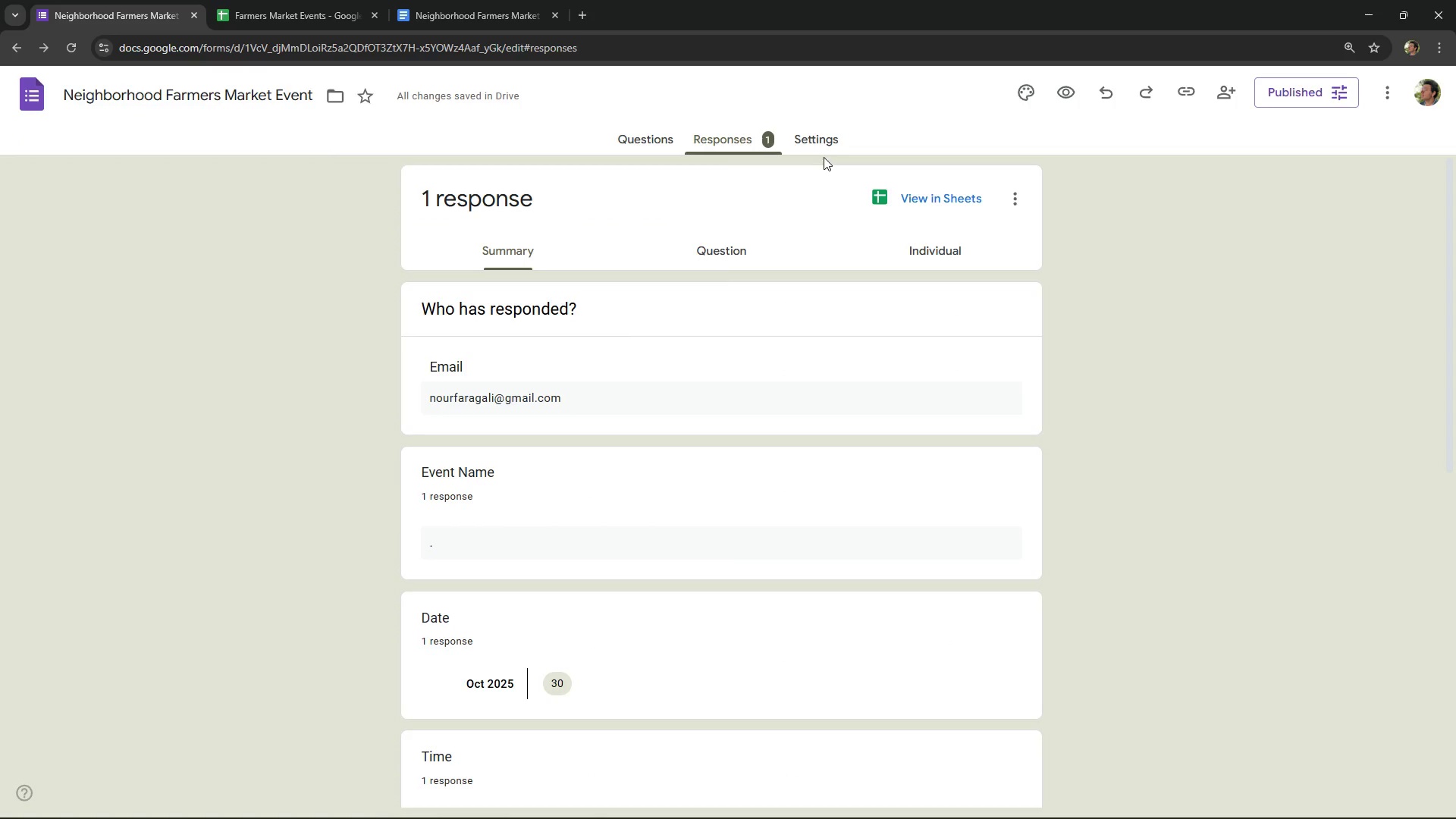 
left_click([824, 148])
 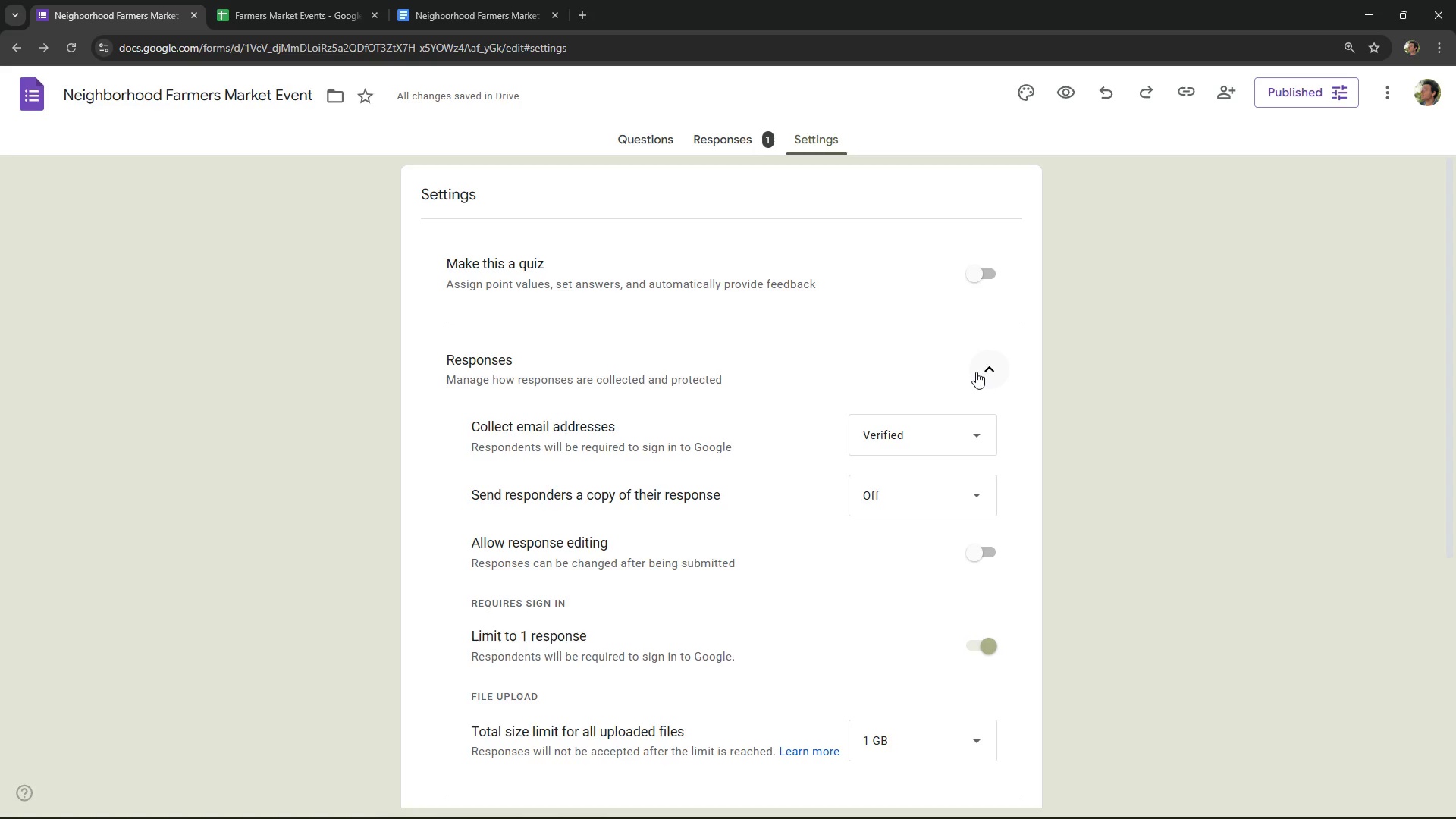 
wait(13.14)
 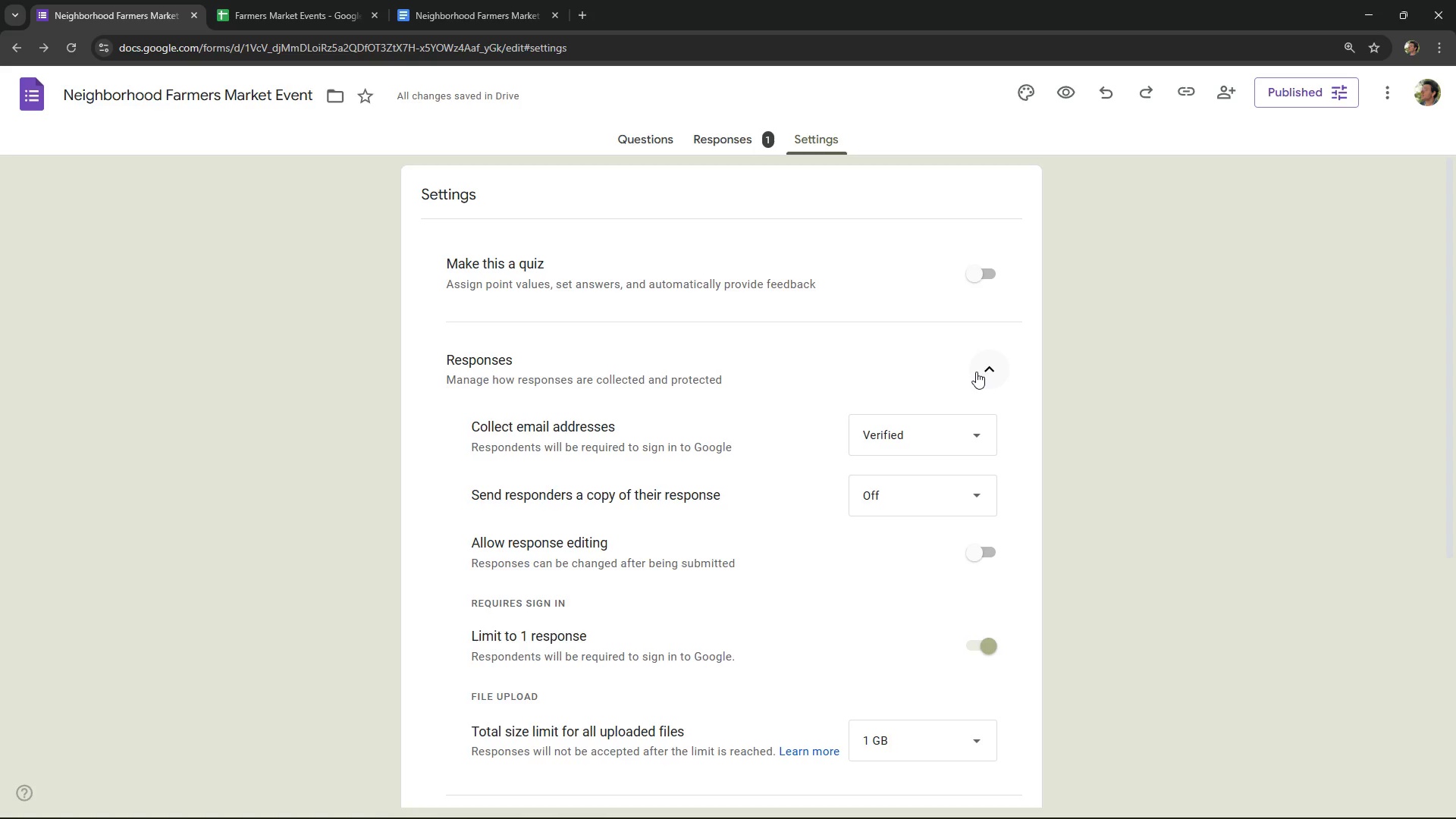 
double_click([999, 365])
 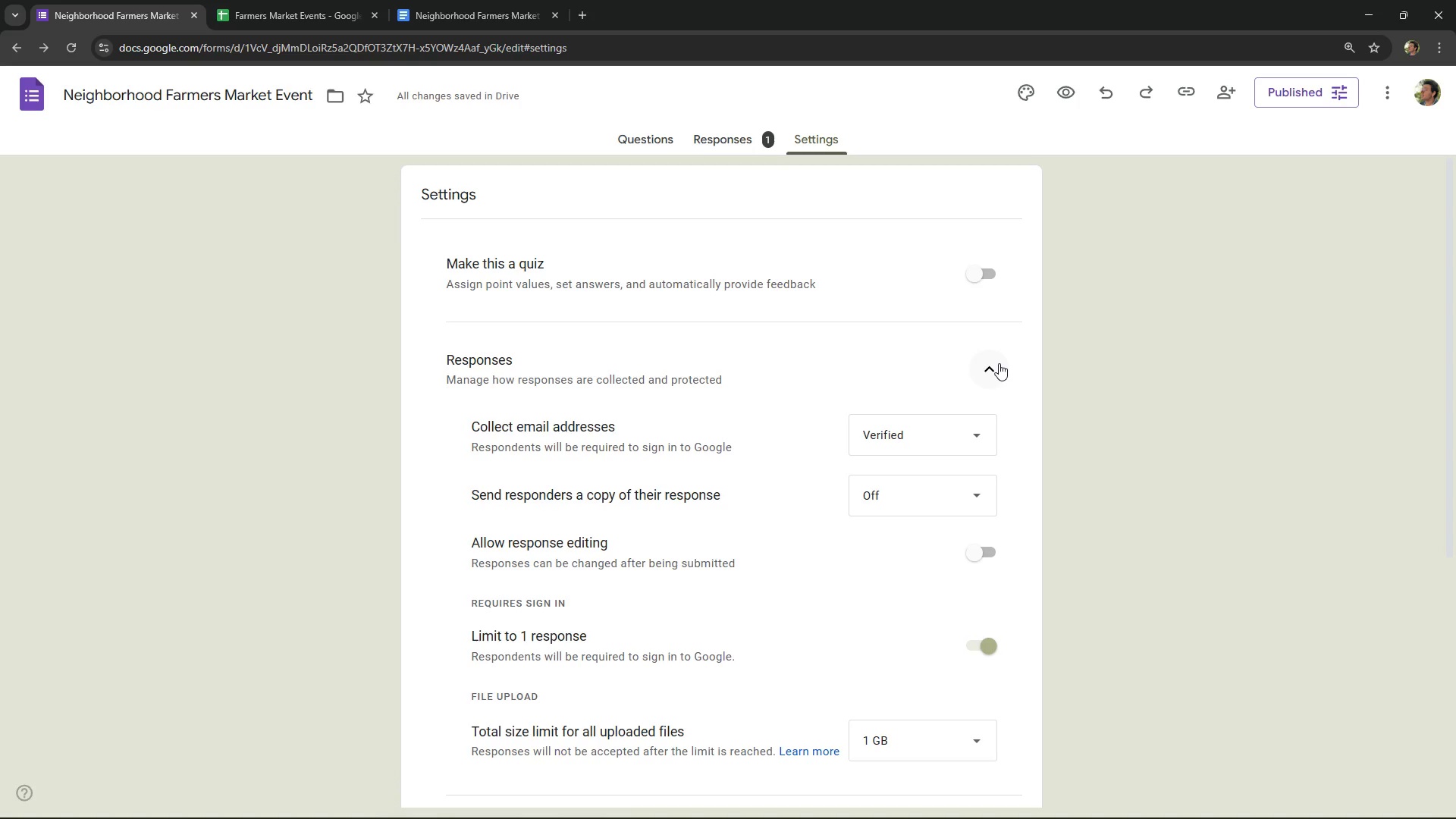 
scroll: coordinate [999, 363], scroll_direction: down, amount: 1.0
 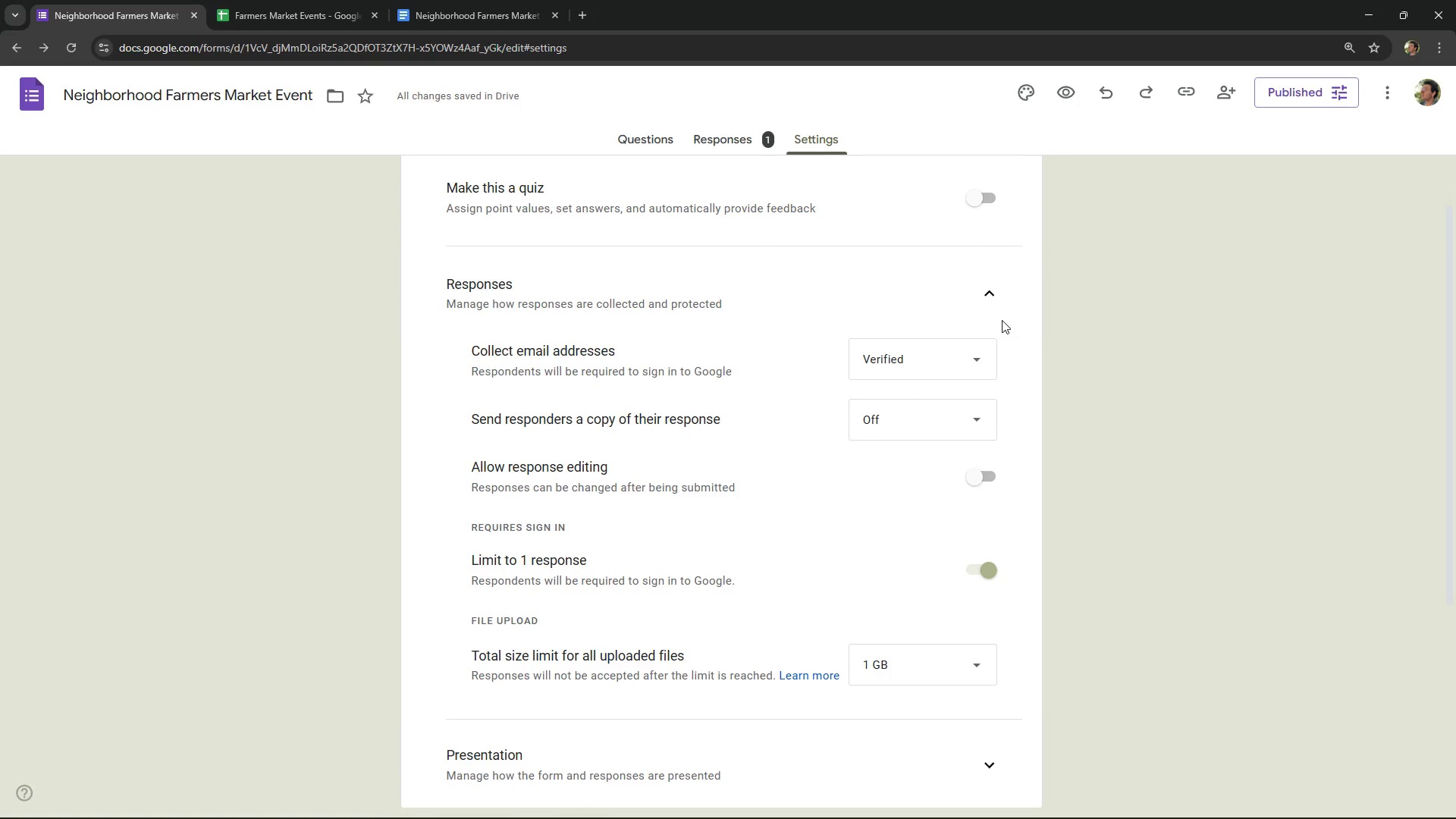 
left_click([998, 297])
 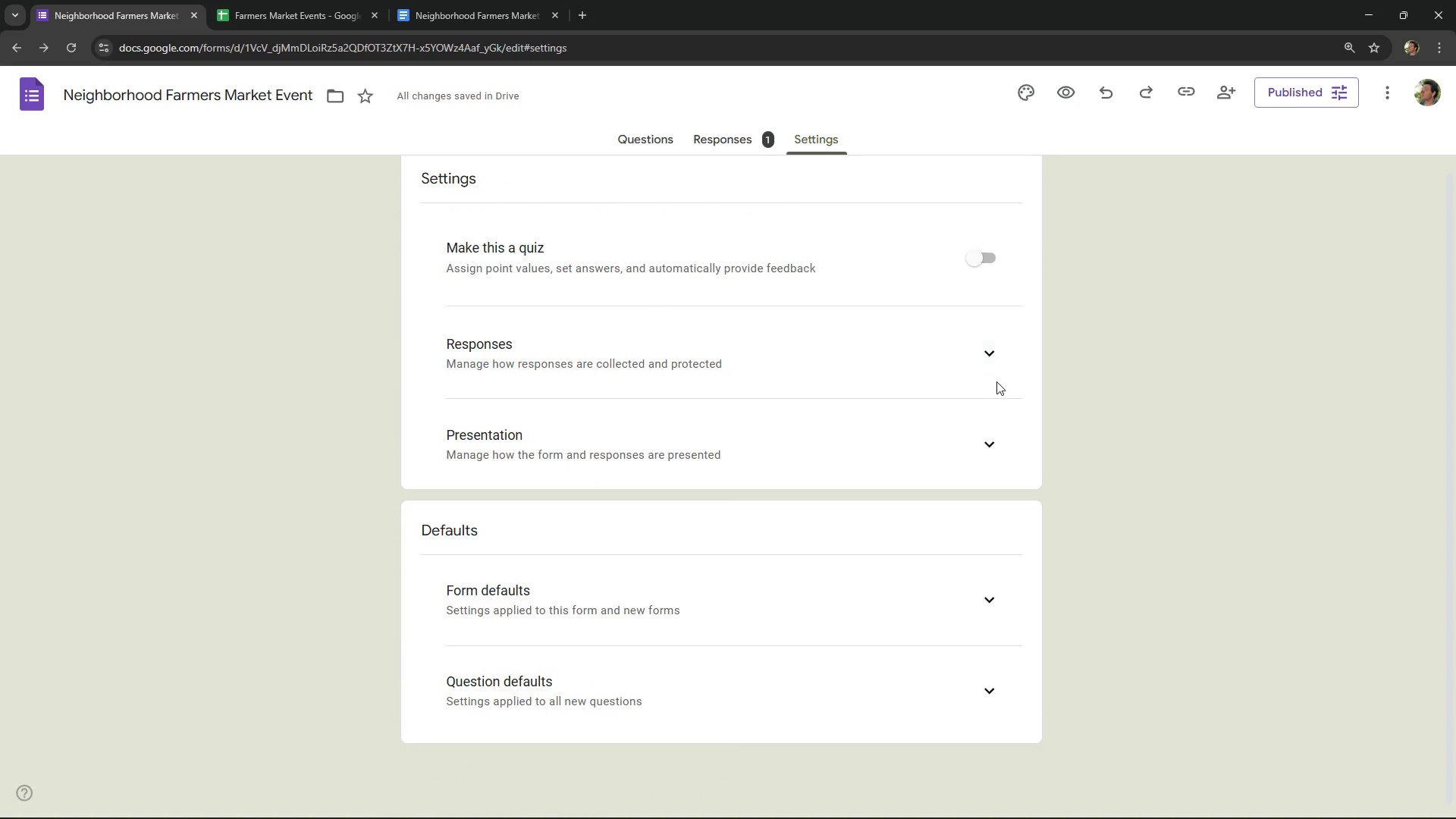 
scroll: coordinate [1040, 452], scroll_direction: up, amount: 1.0
 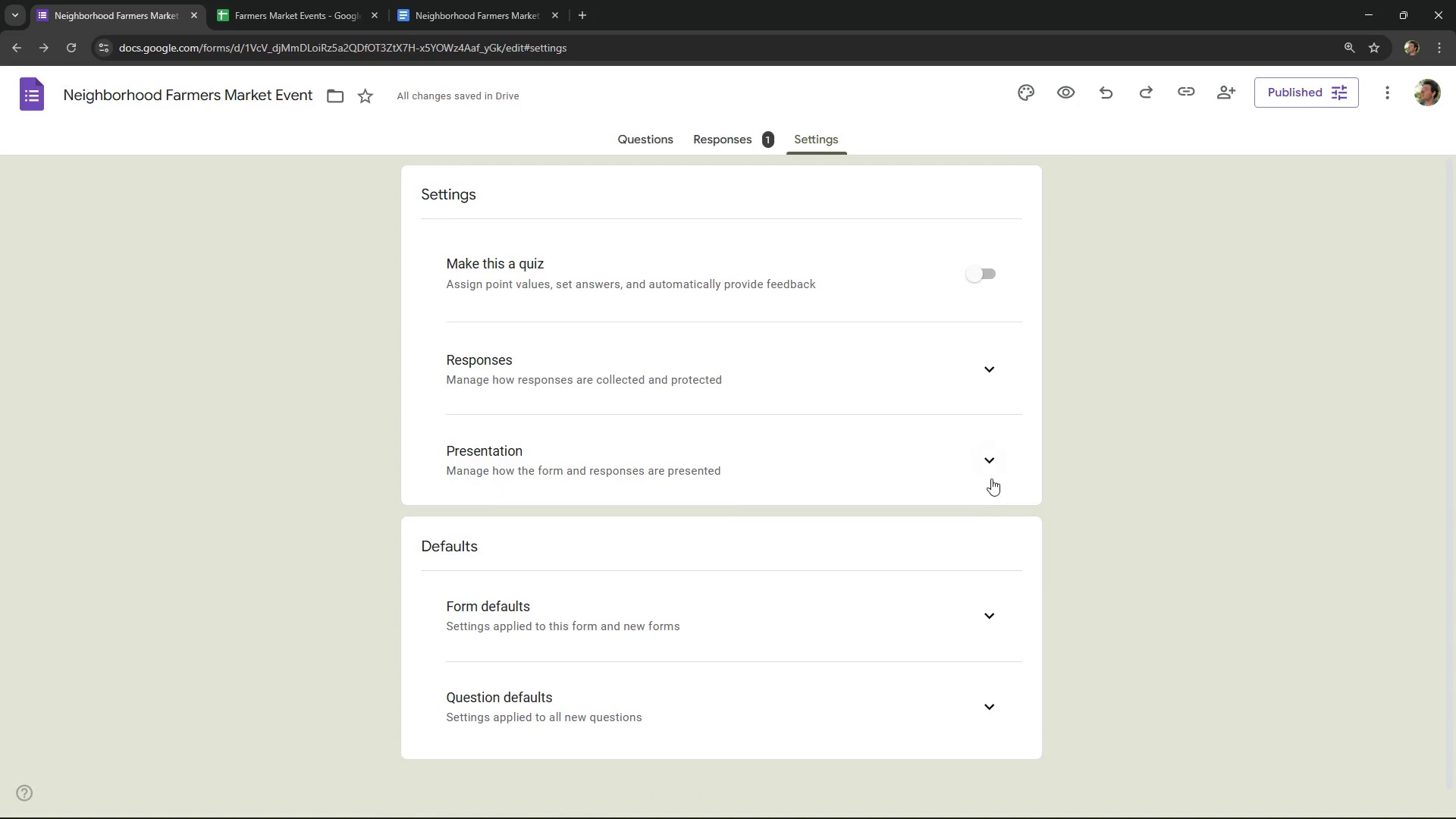 
left_click([991, 463])
 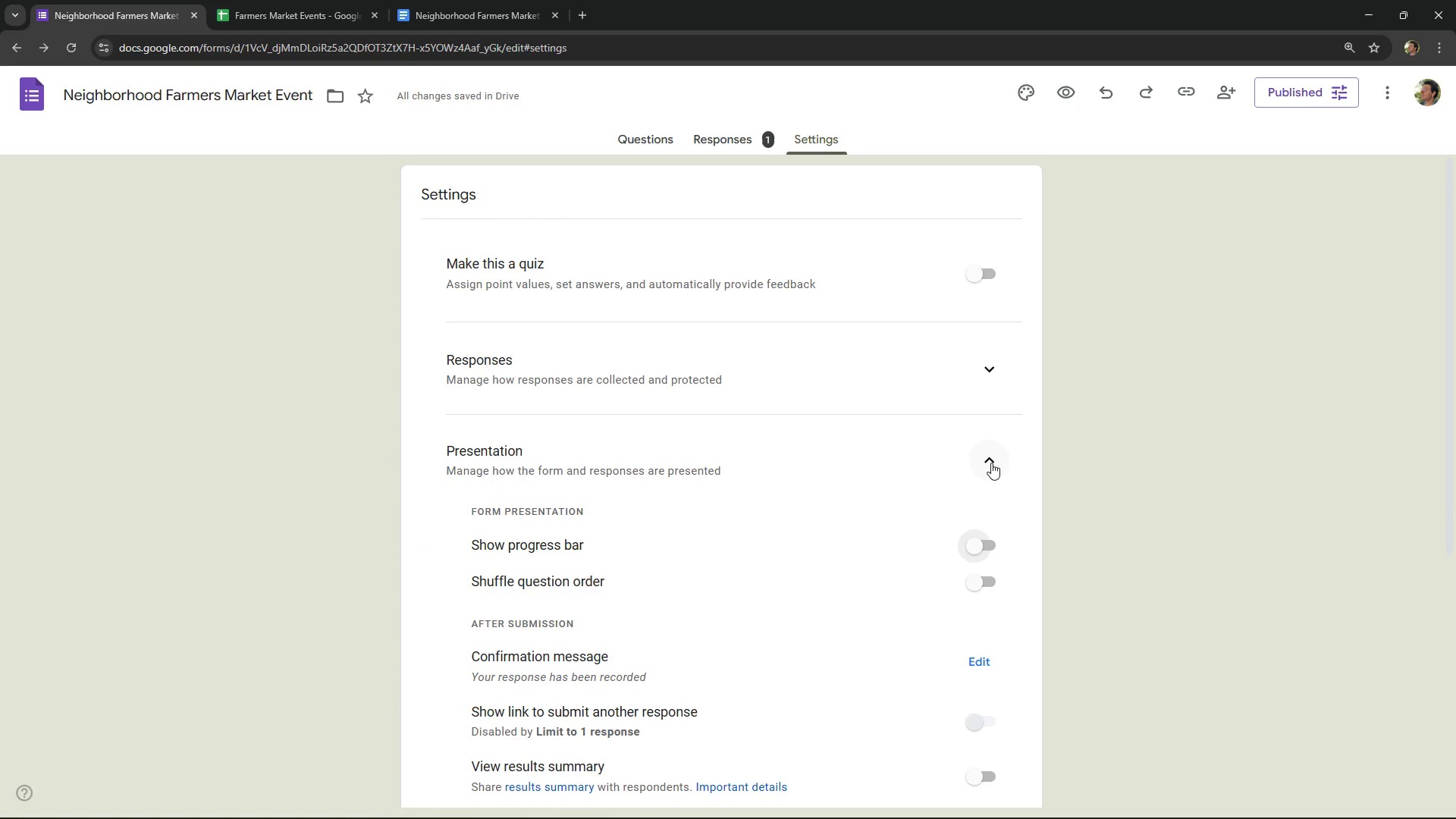 
scroll: coordinate [991, 463], scroll_direction: down, amount: 2.0
 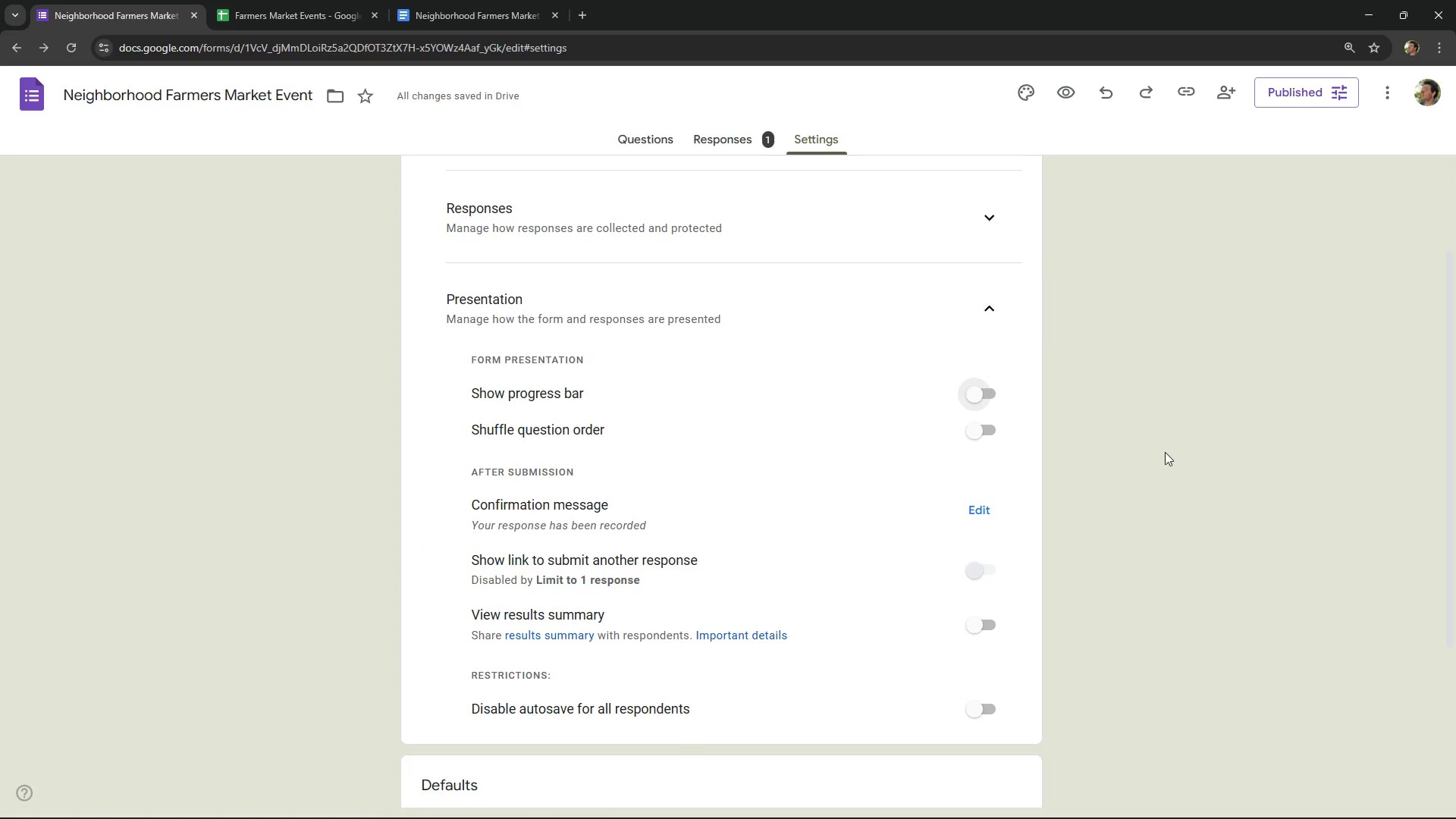 
left_click([1165, 452])
 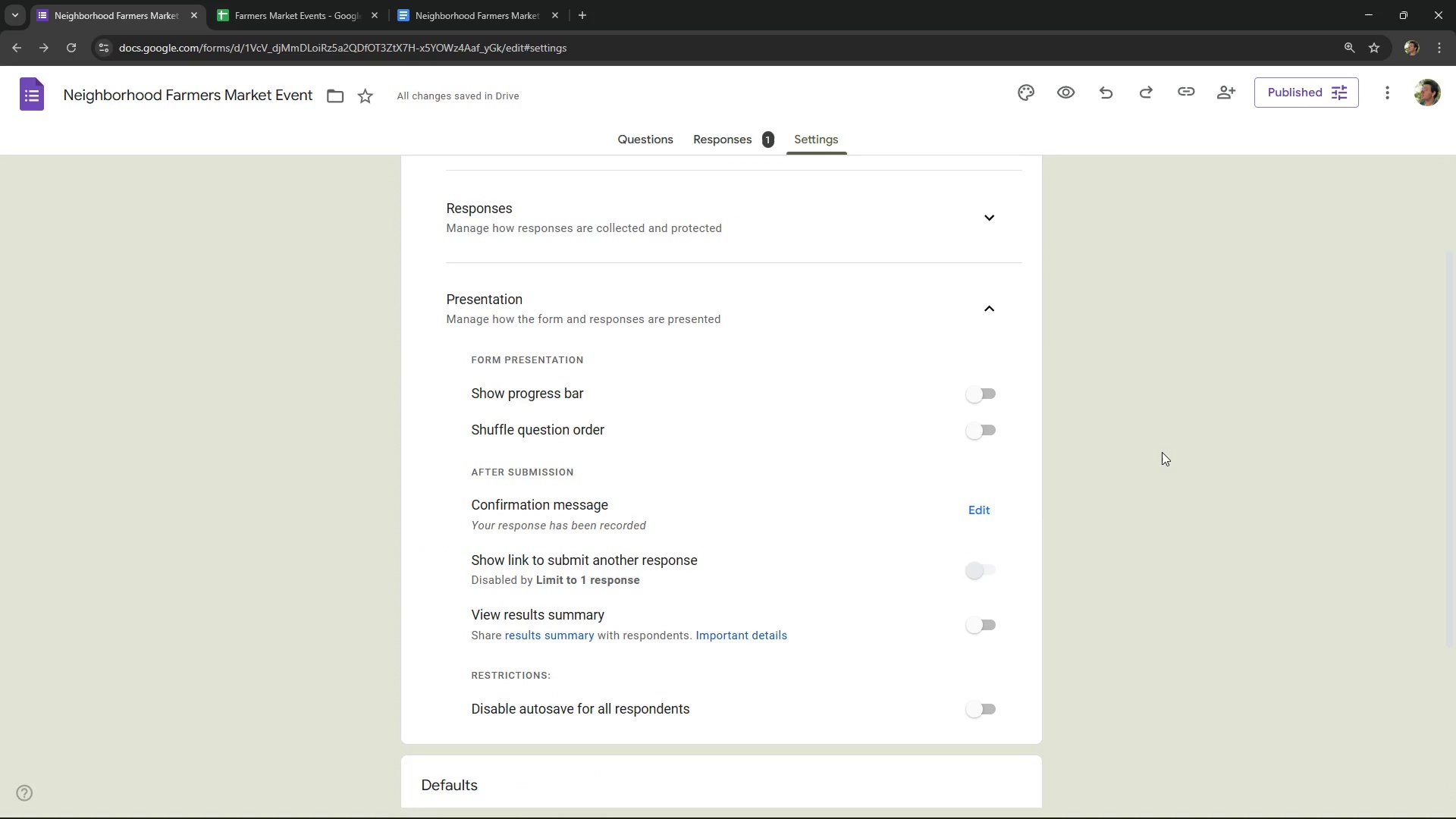 
wait(14.49)
 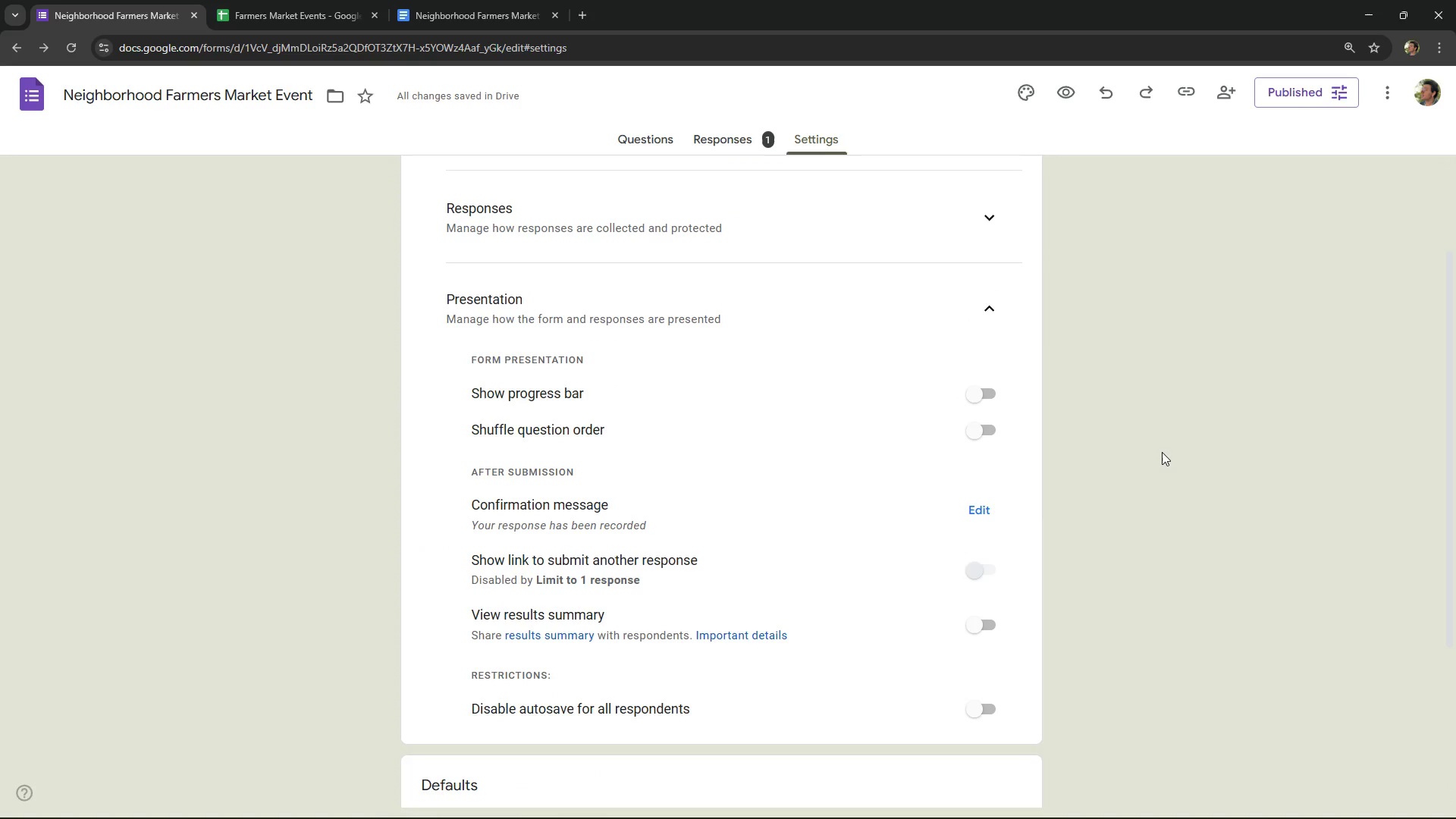 
left_click_drag(start_coordinate=[567, 422], to_coordinate=[545, 425])
 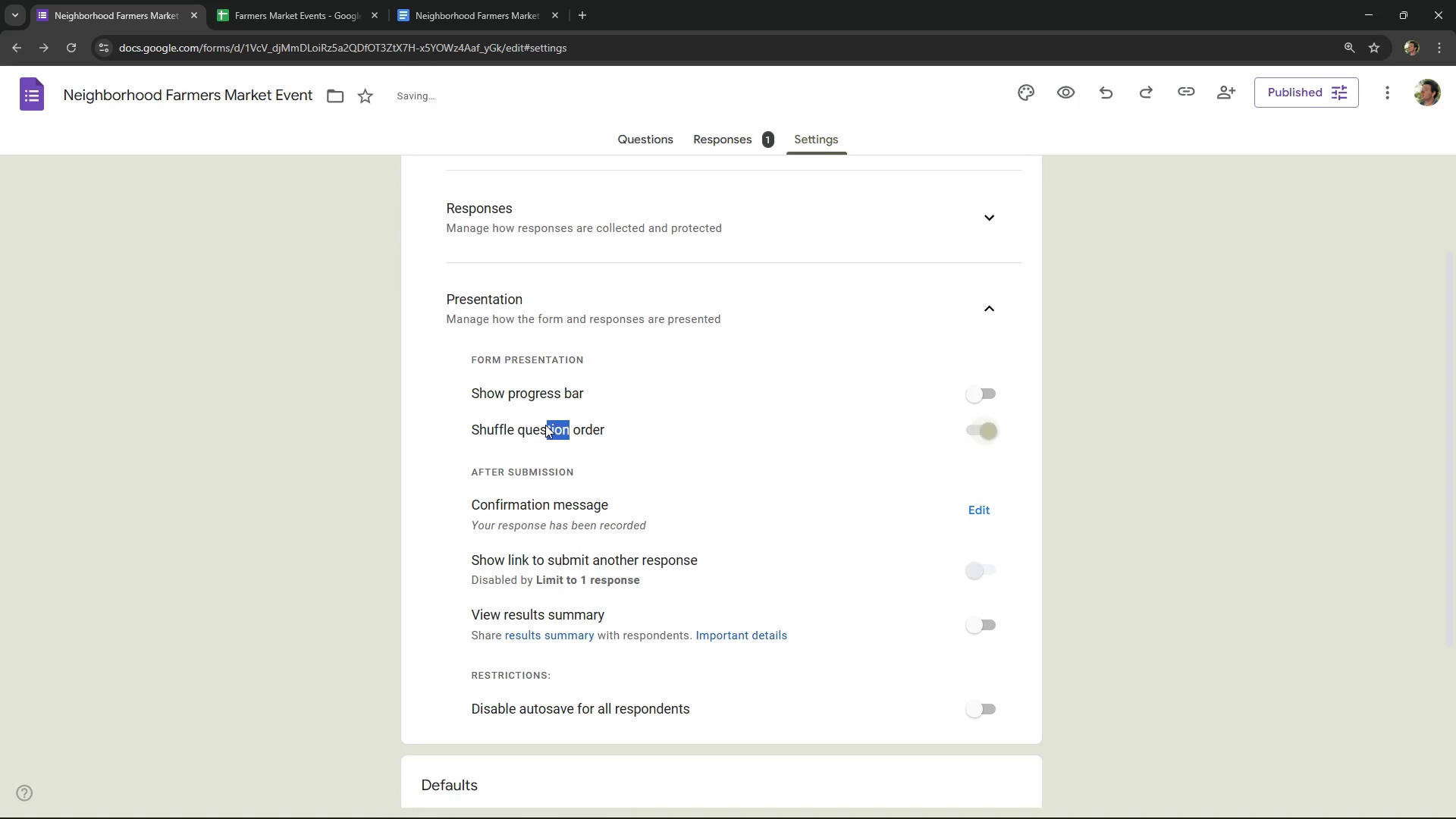 
left_click([545, 425])
 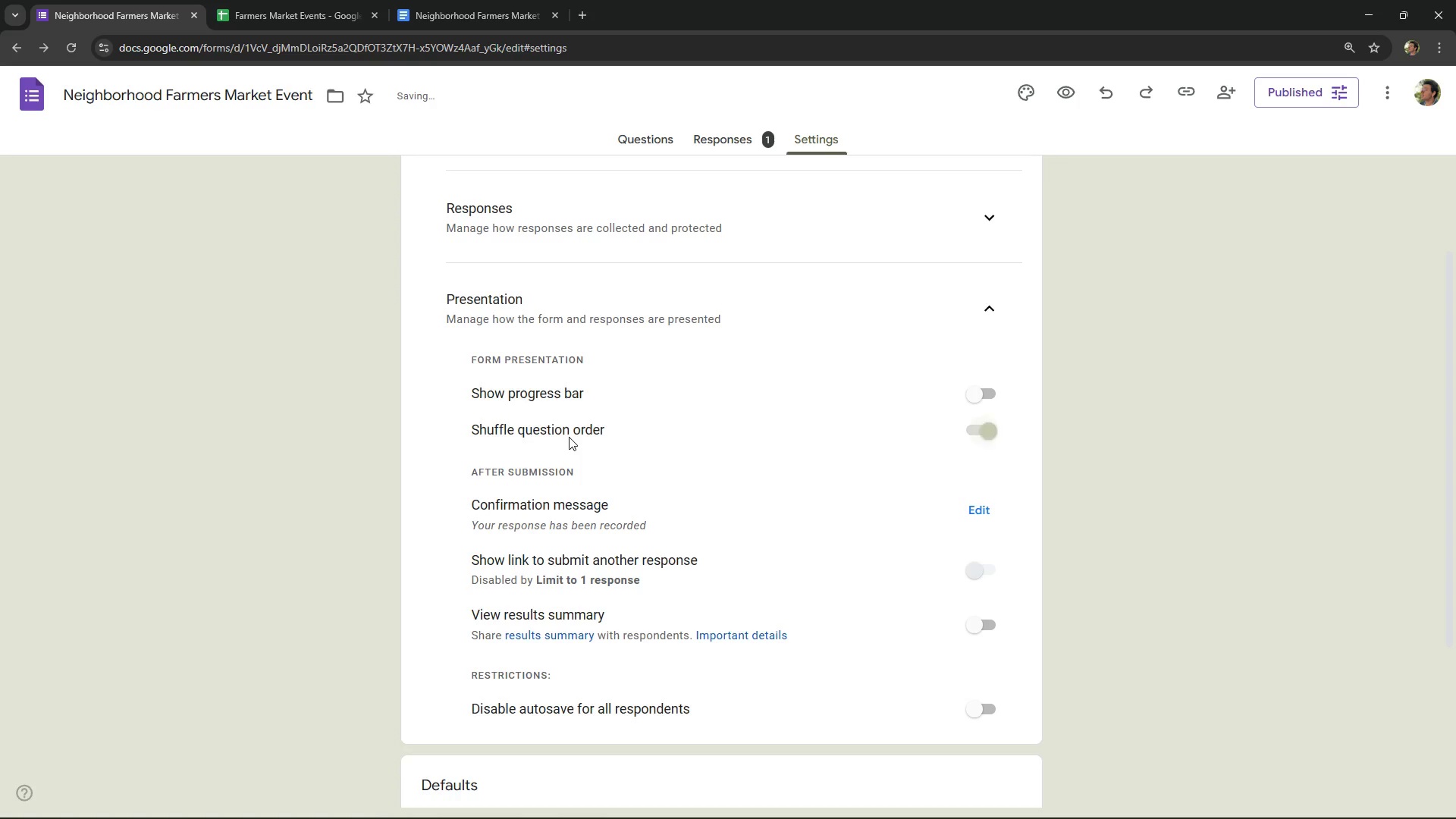 
double_click([569, 437])
 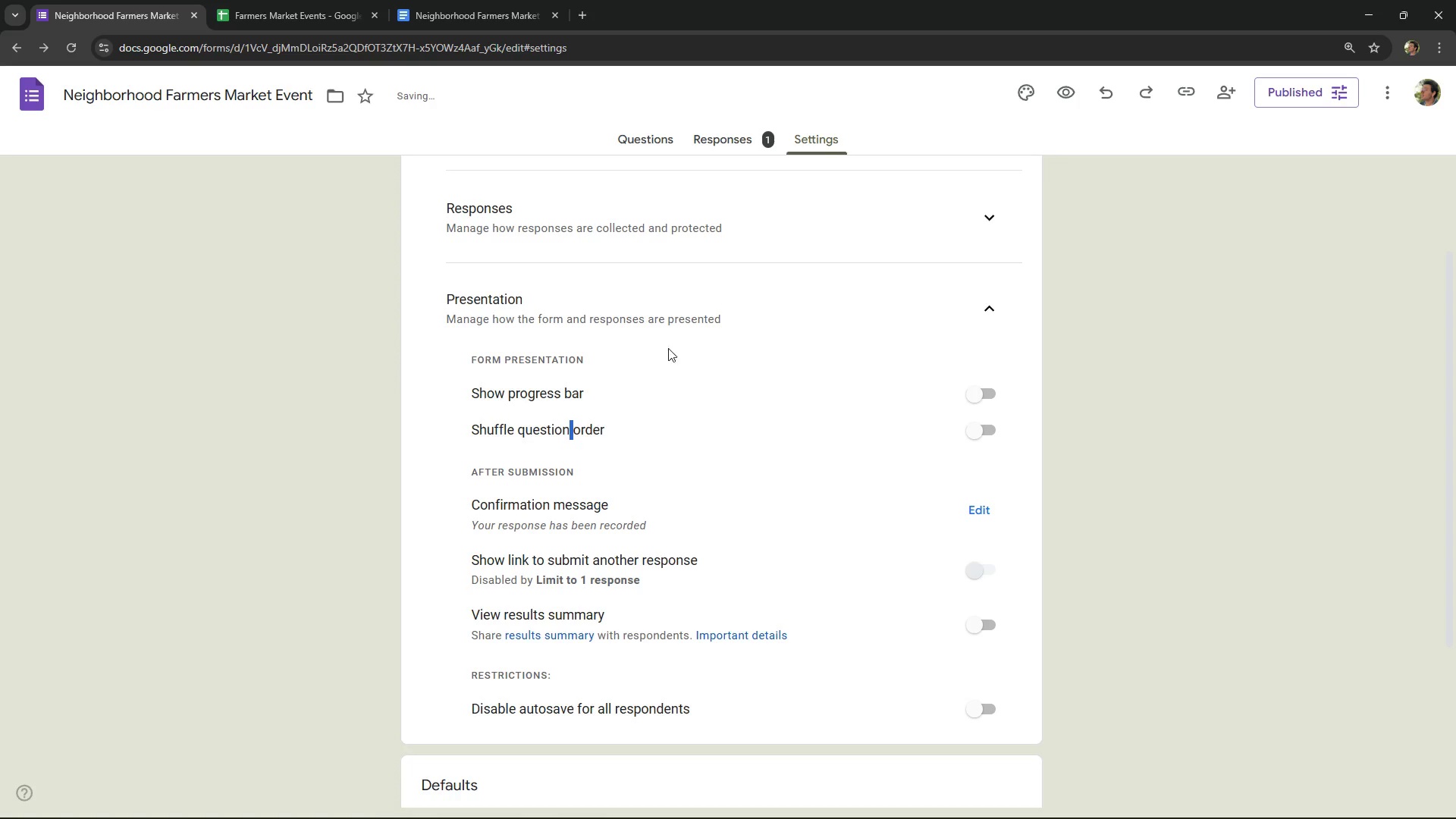 
left_click([1095, 359])
 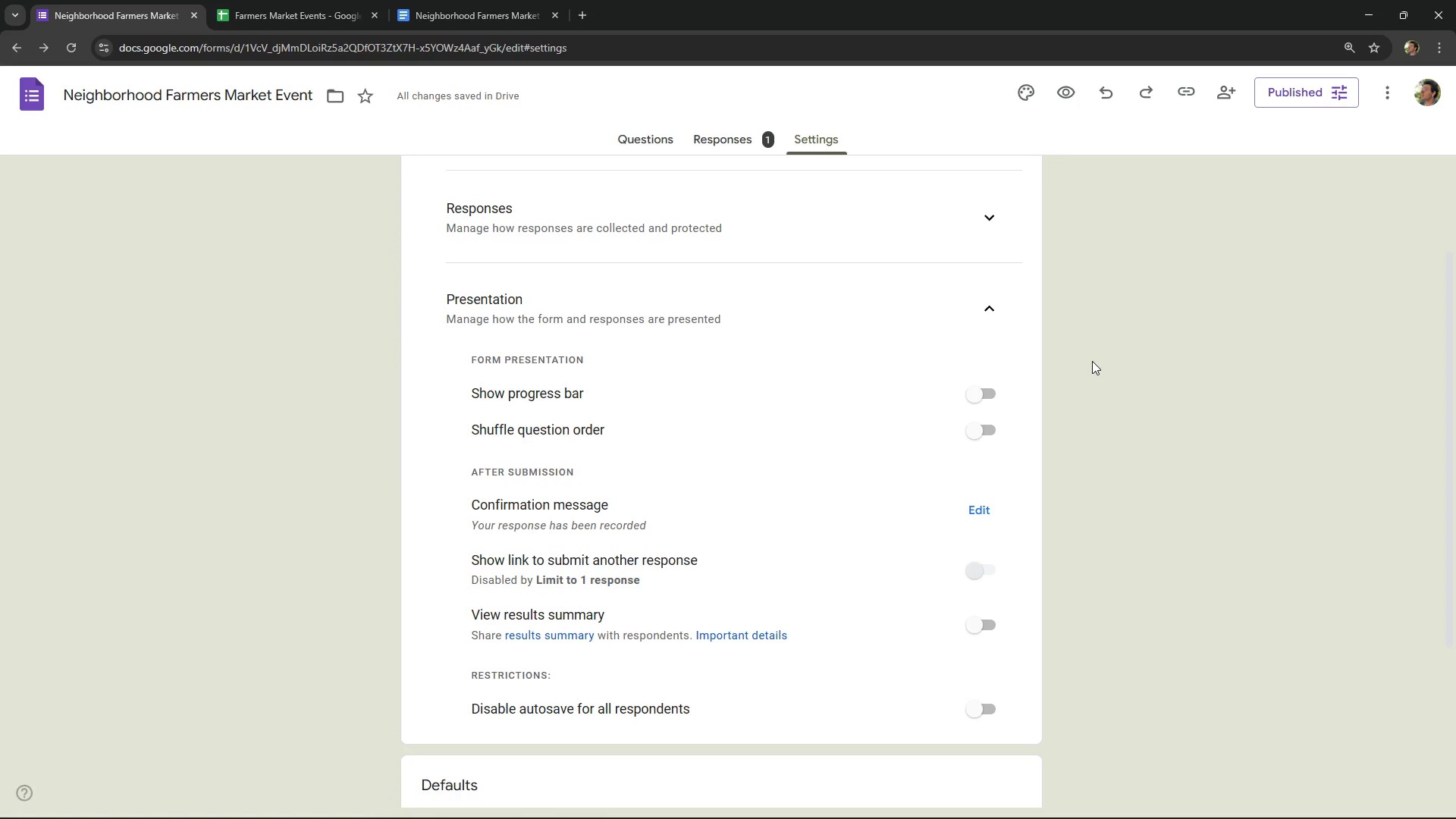 
wait(8.49)
 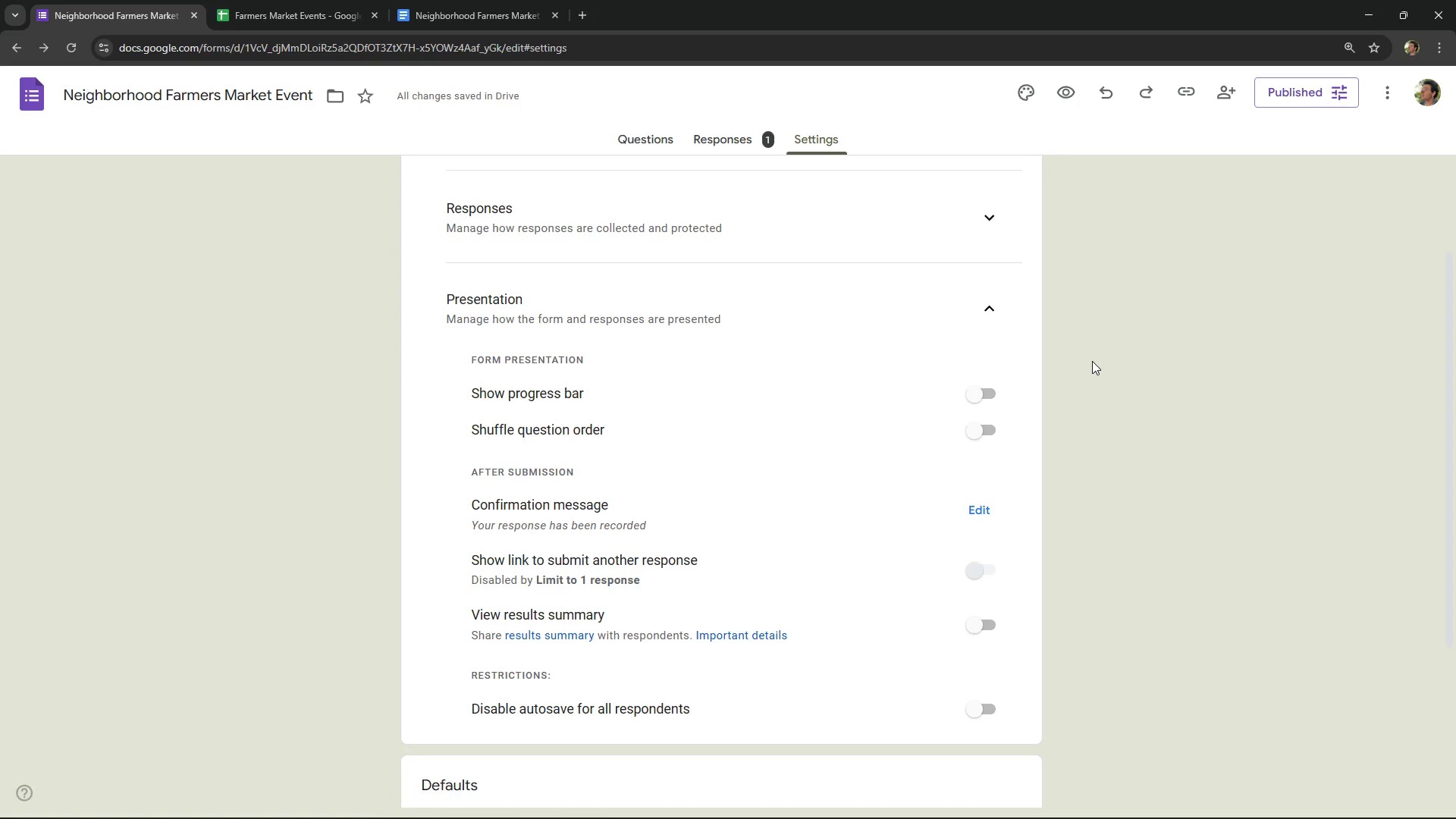 
double_click([984, 294])
 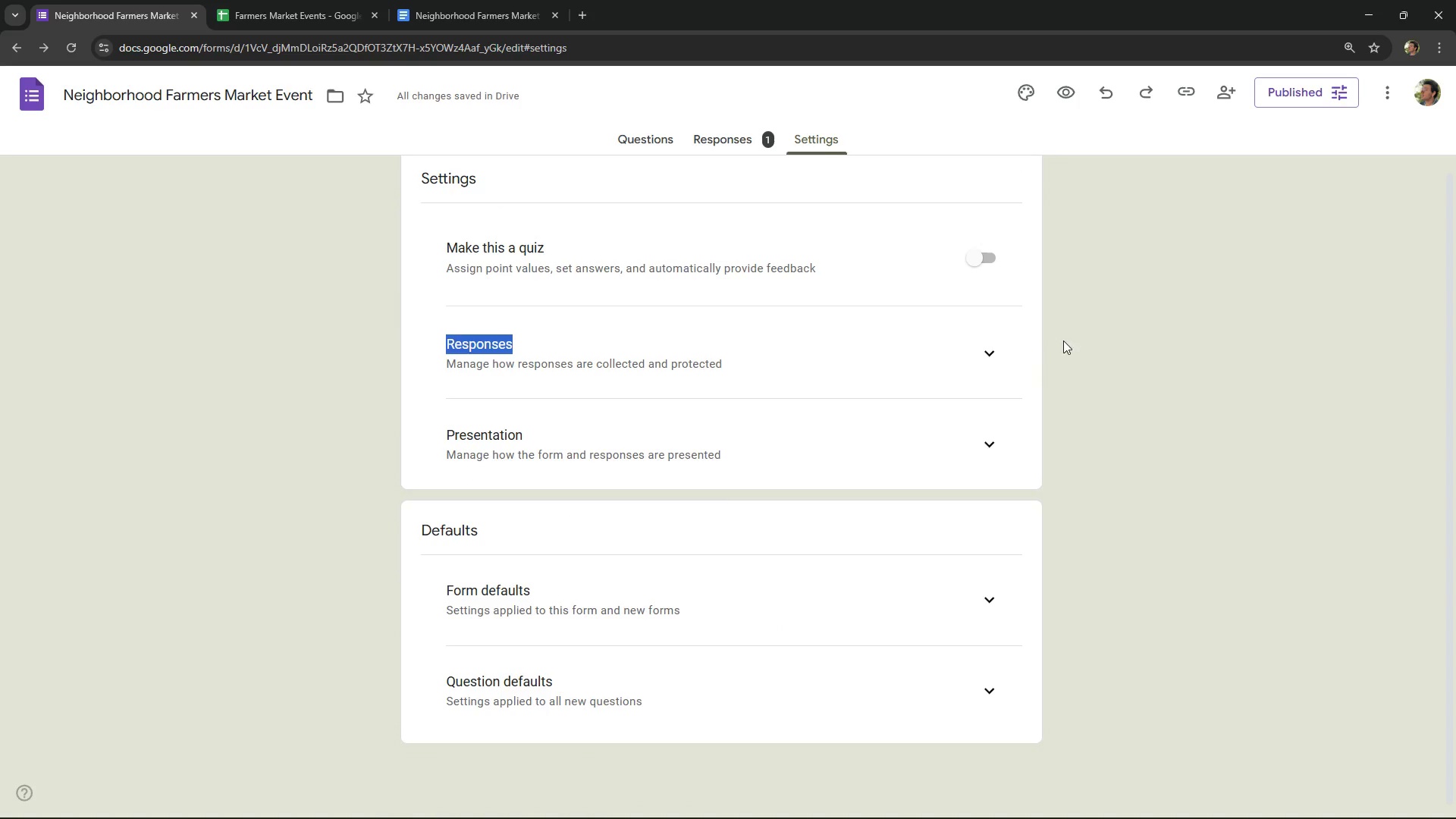 
left_click([1064, 340])
 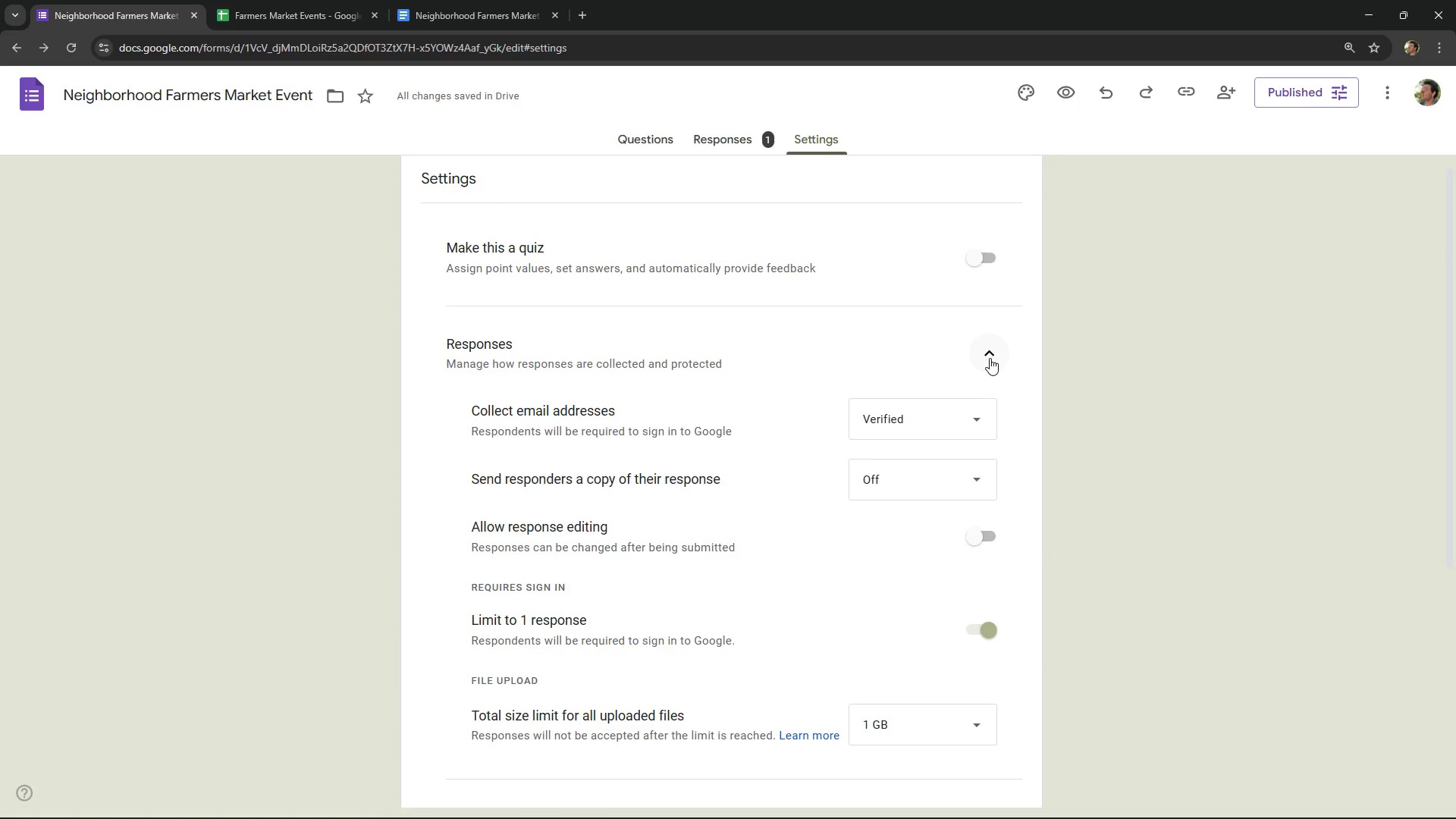 
wait(5.19)
 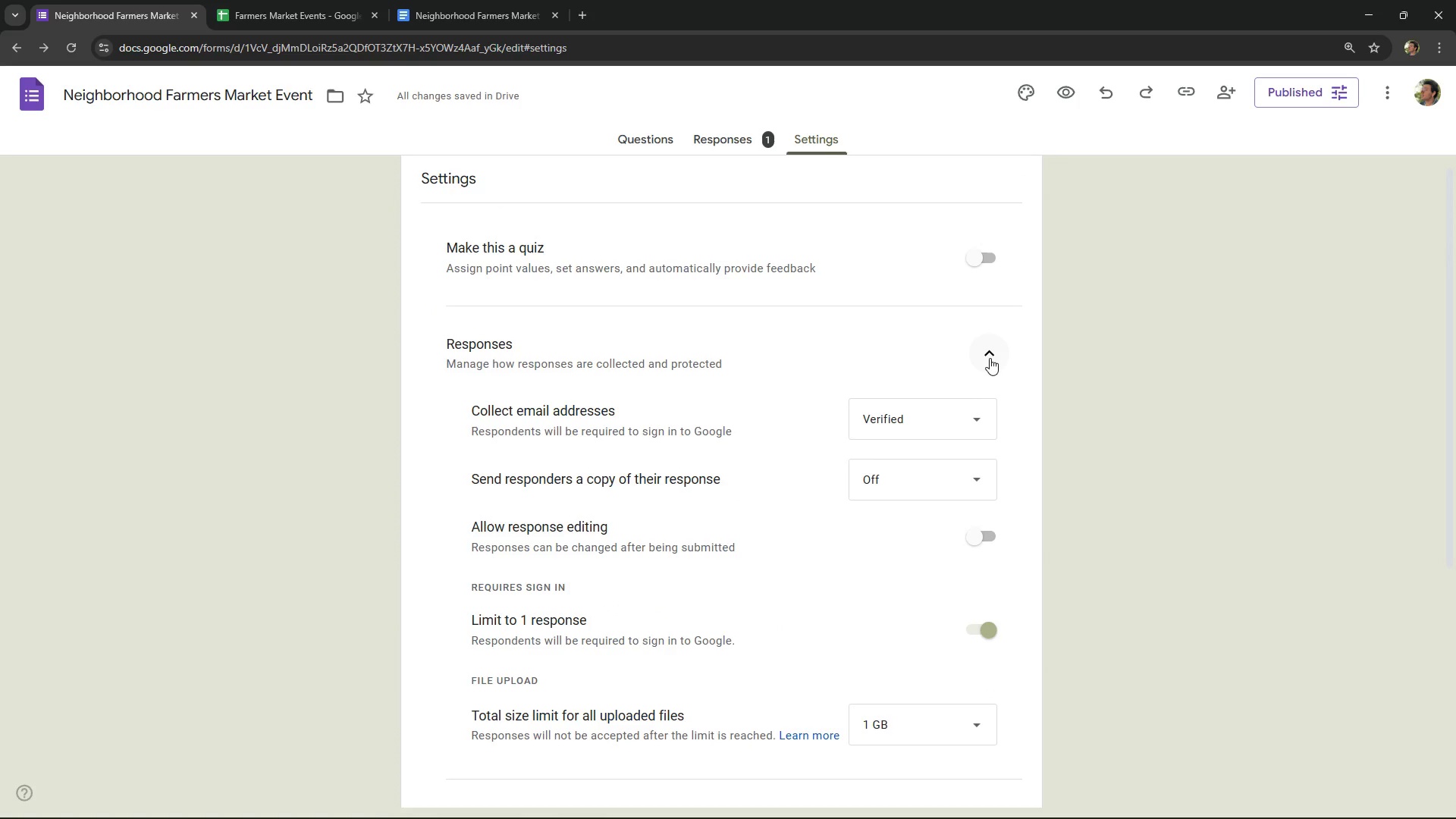 
left_click([990, 358])
 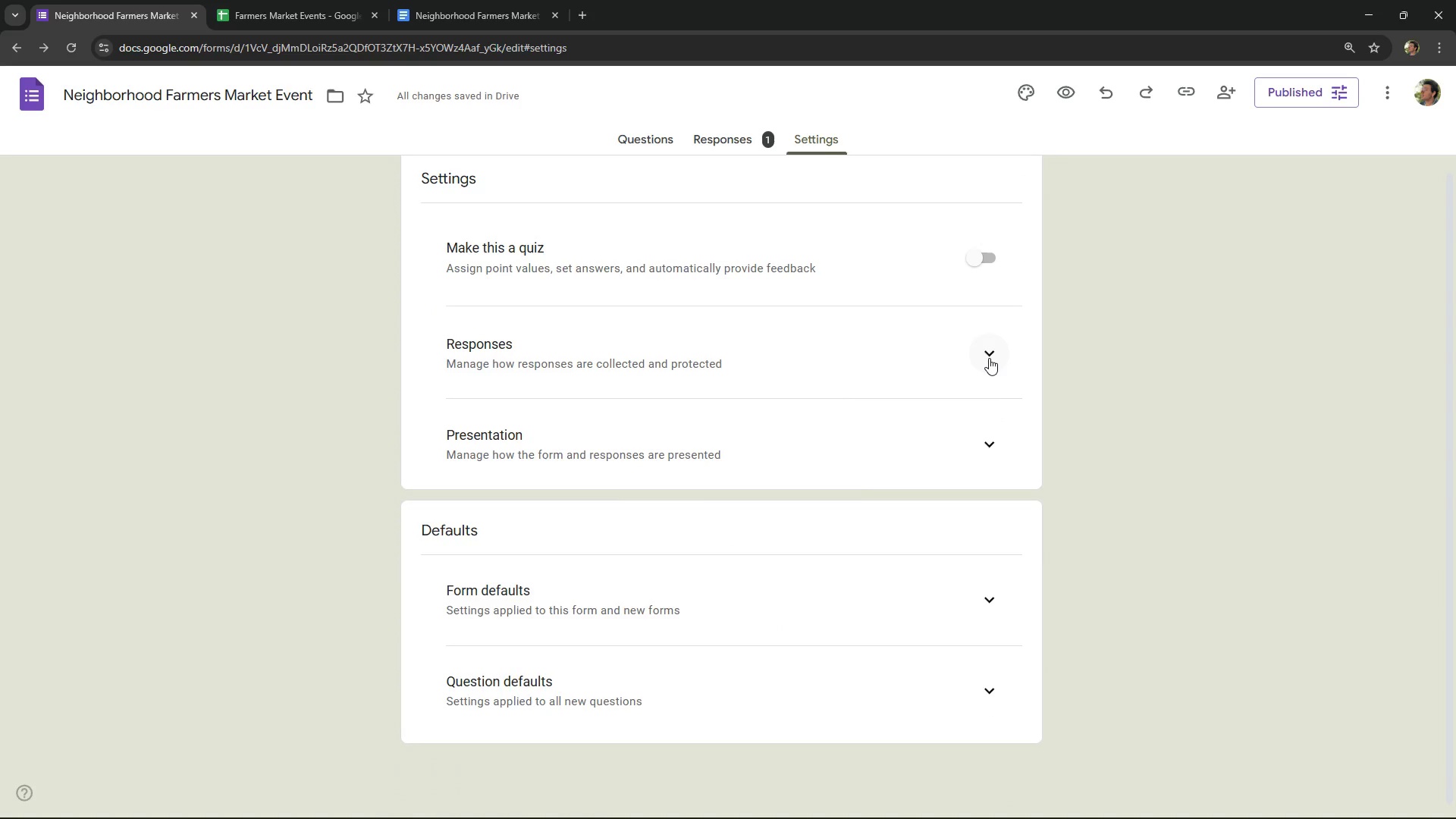 
left_click([989, 358])
 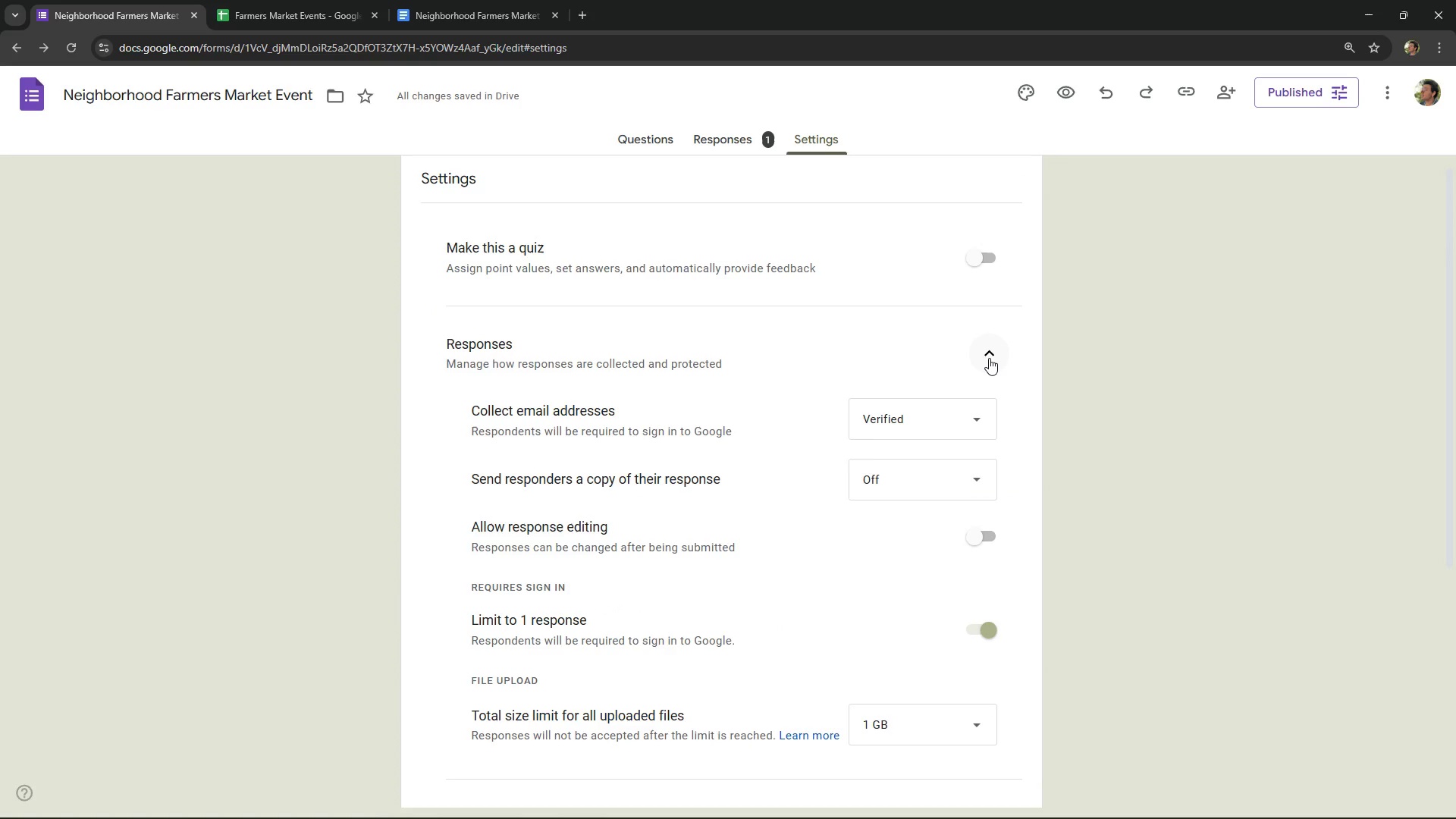 
left_click([989, 358])
 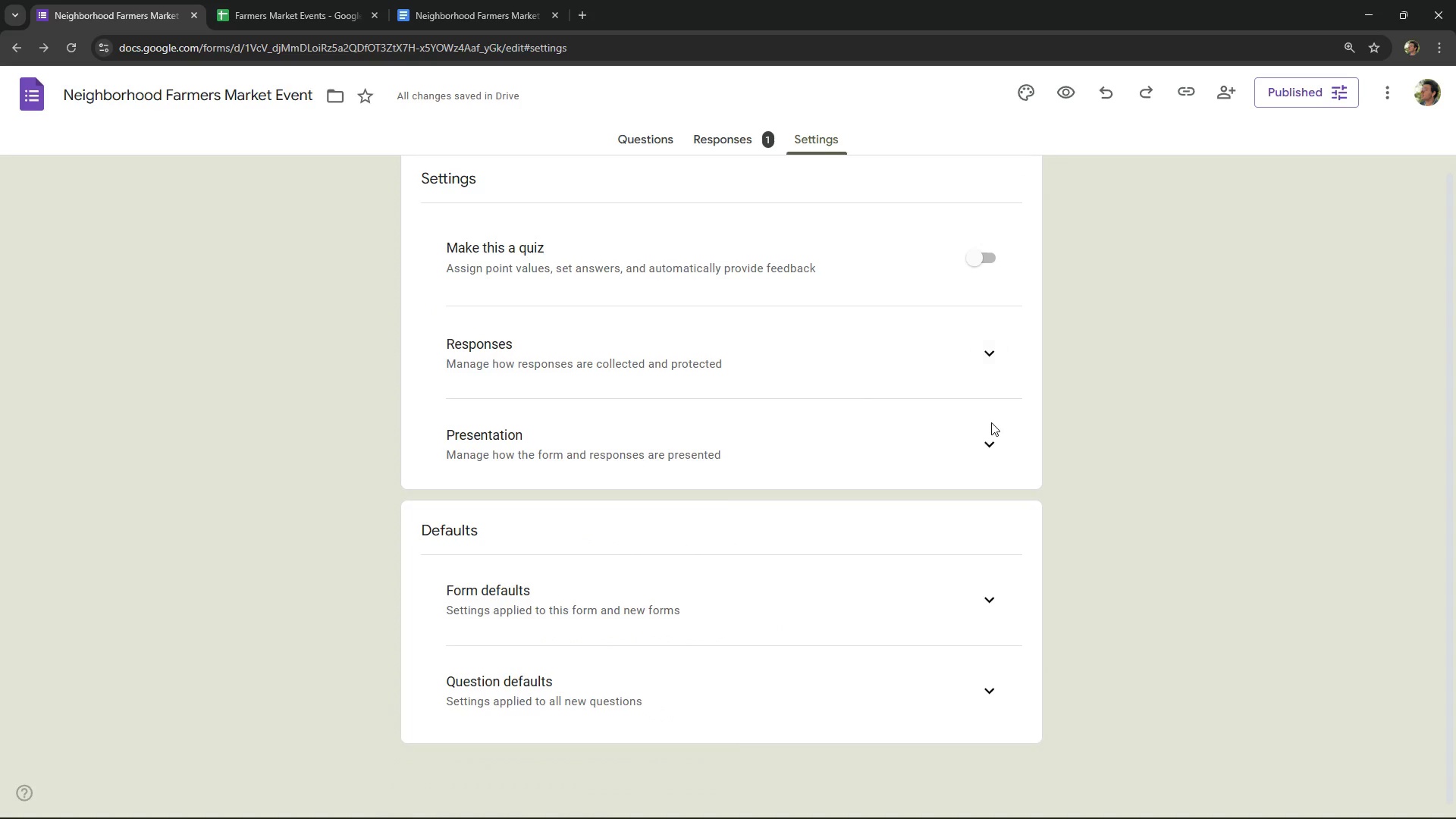 
left_click([992, 444])
 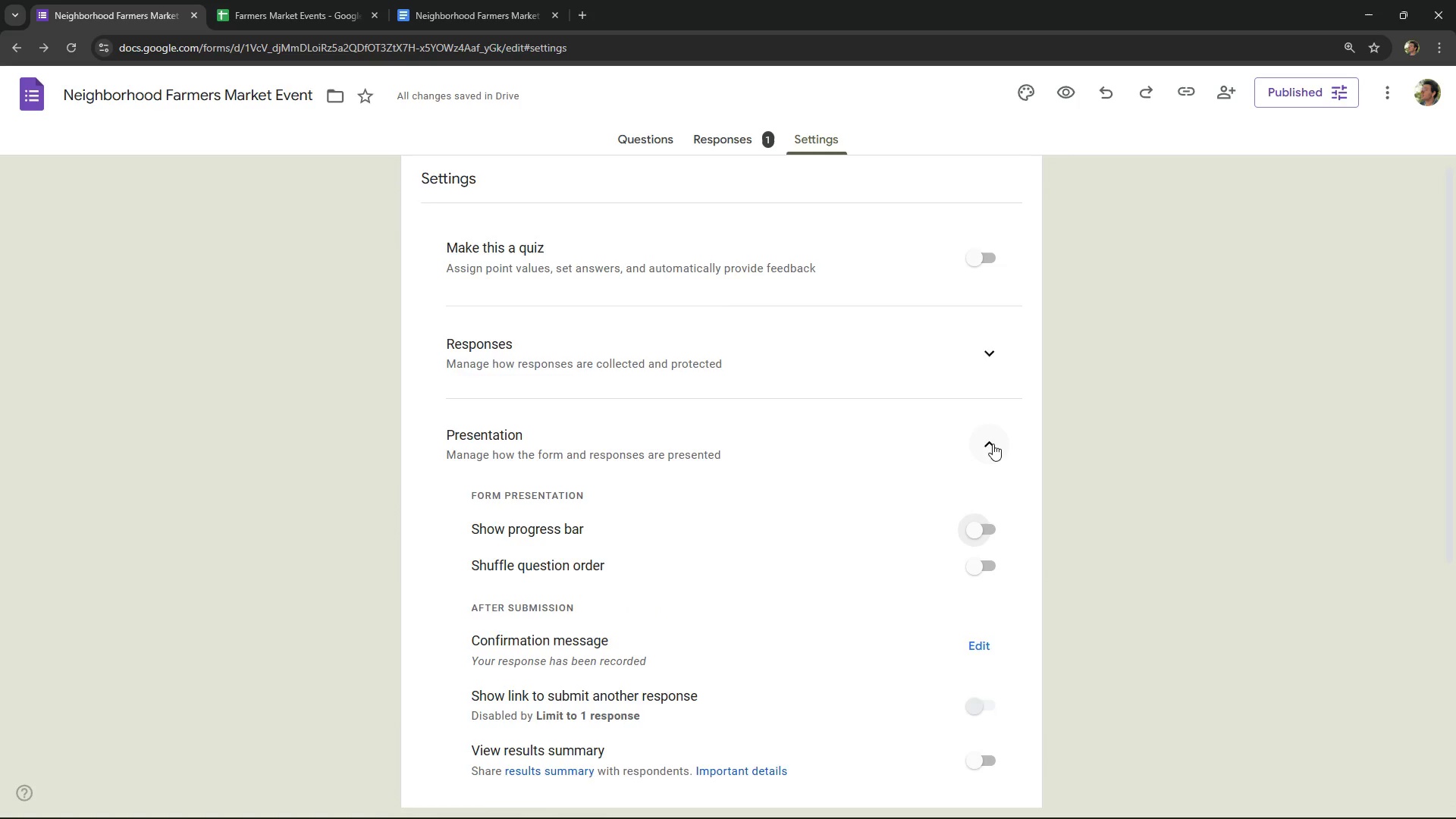 
scroll: coordinate [993, 444], scroll_direction: down, amount: 2.0
 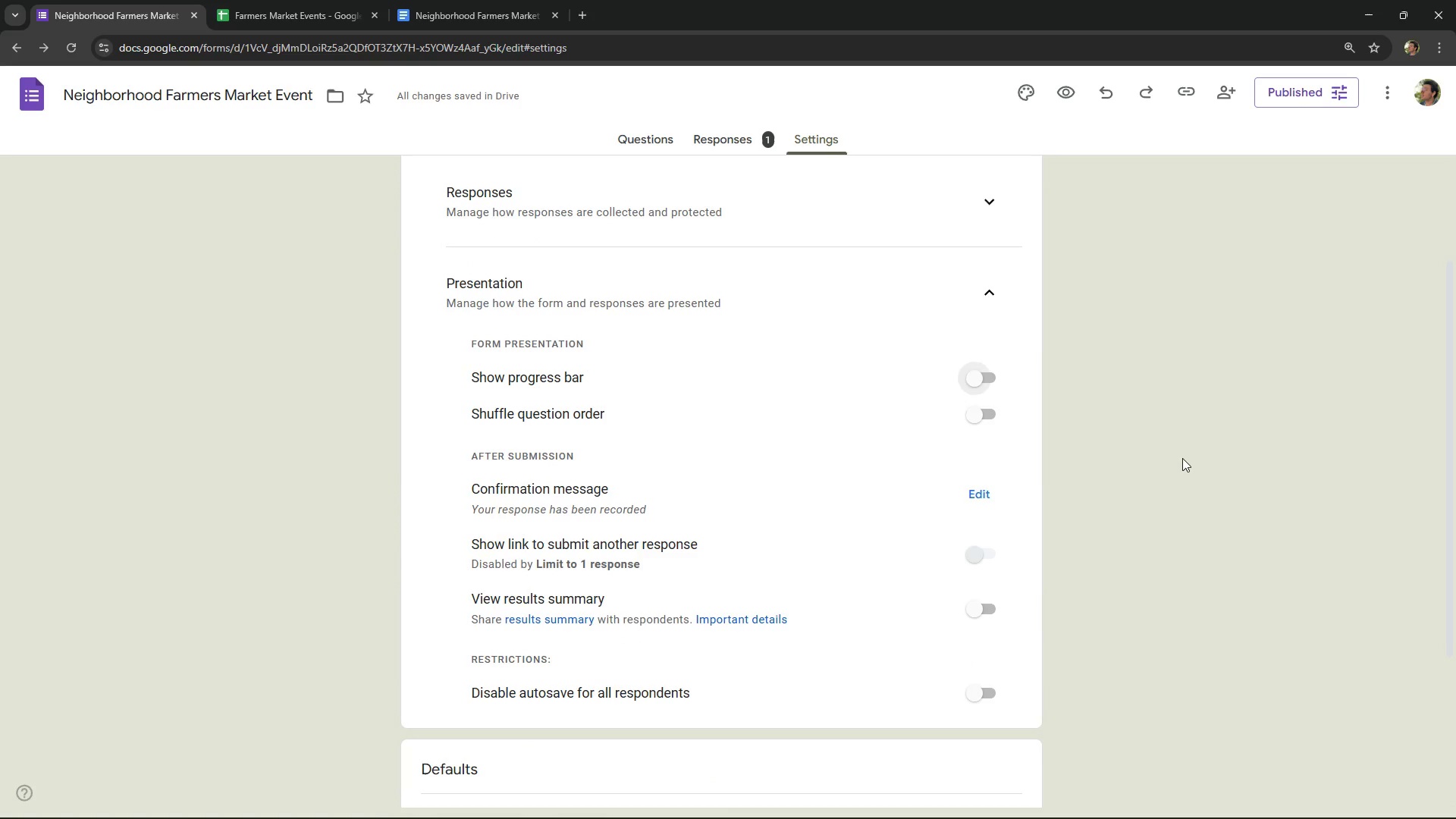 
left_click([1182, 458])
 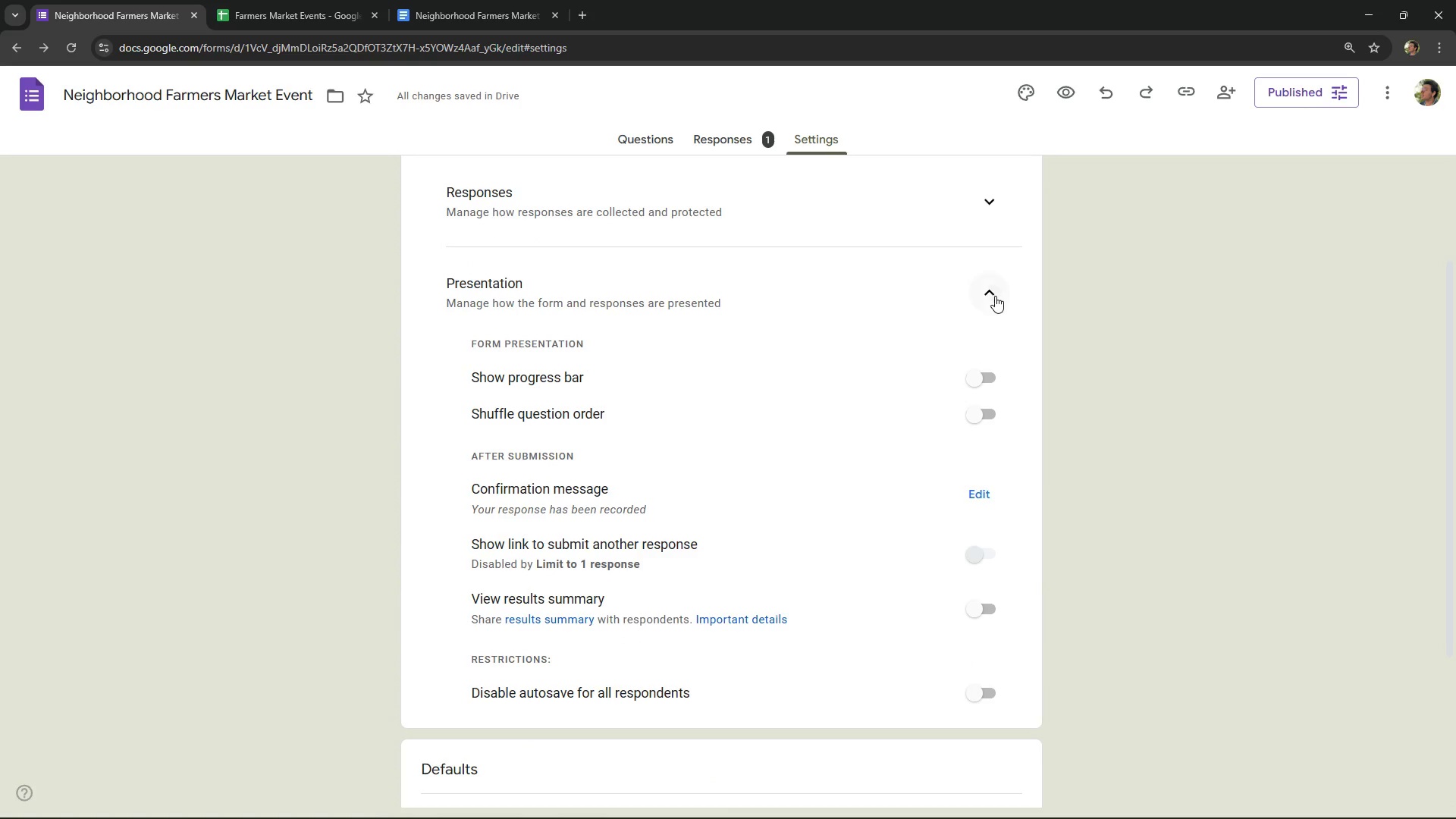 
double_click([995, 296])
 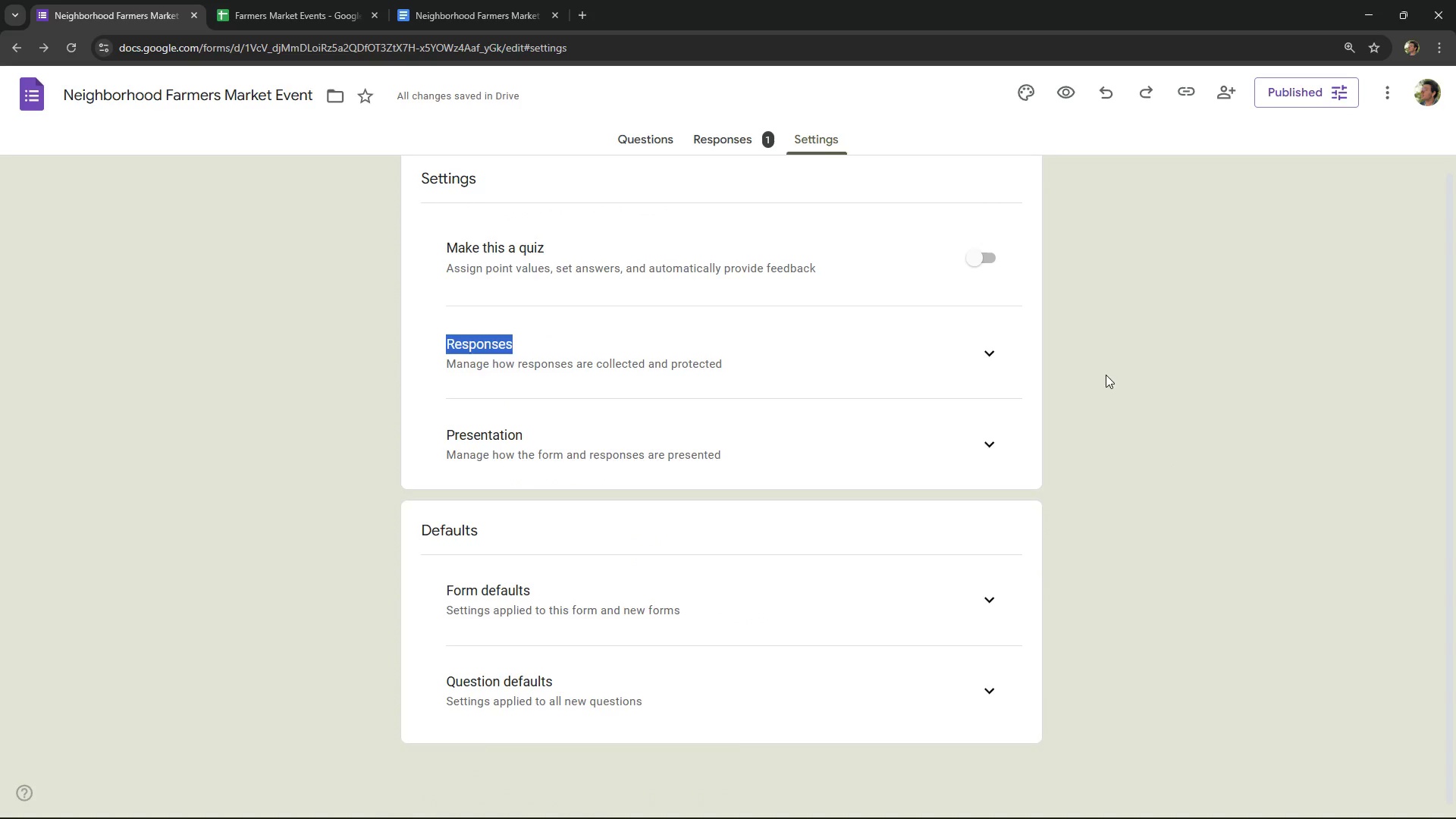 
left_click([1106, 375])
 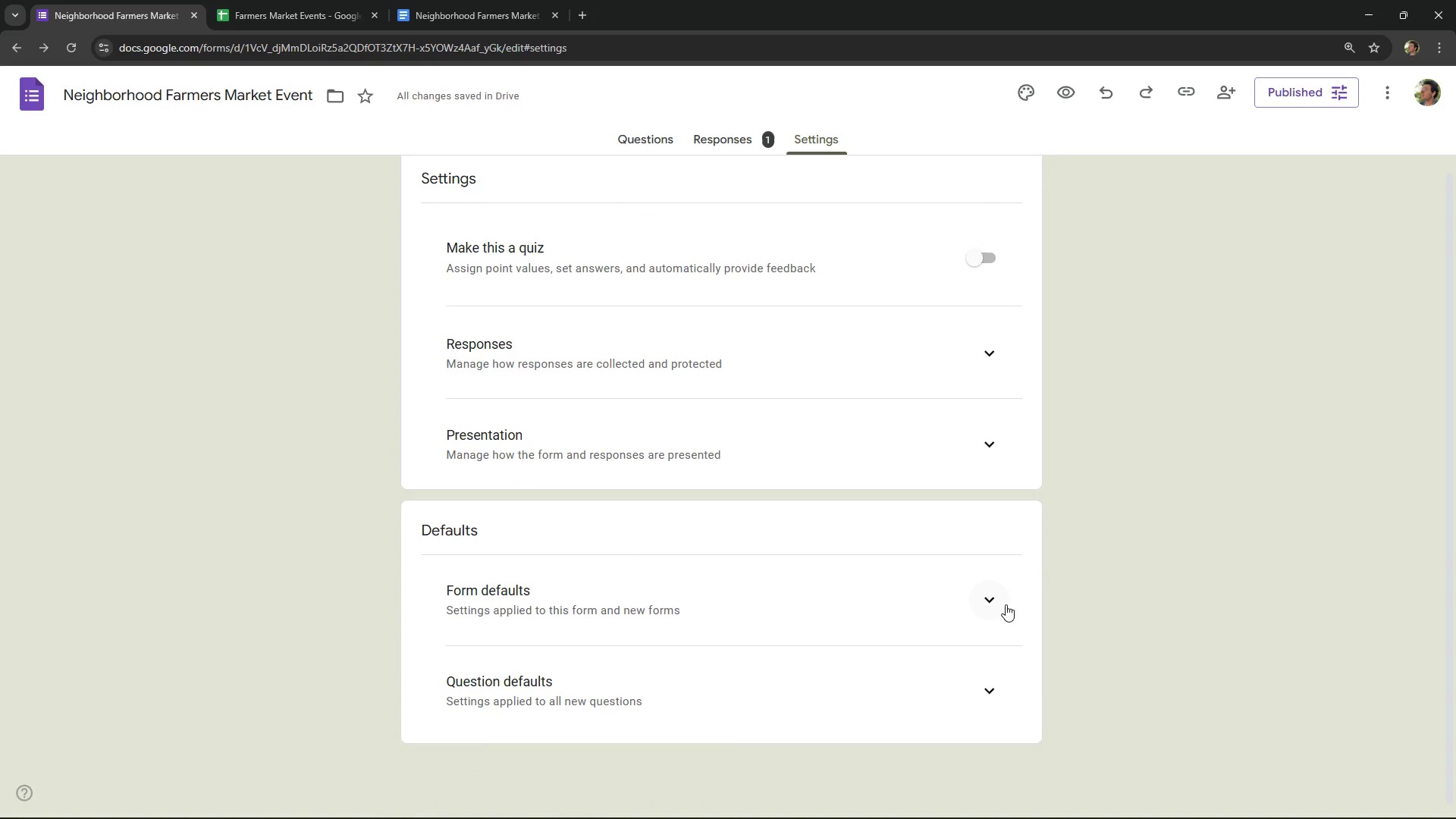 
left_click([1004, 606])
 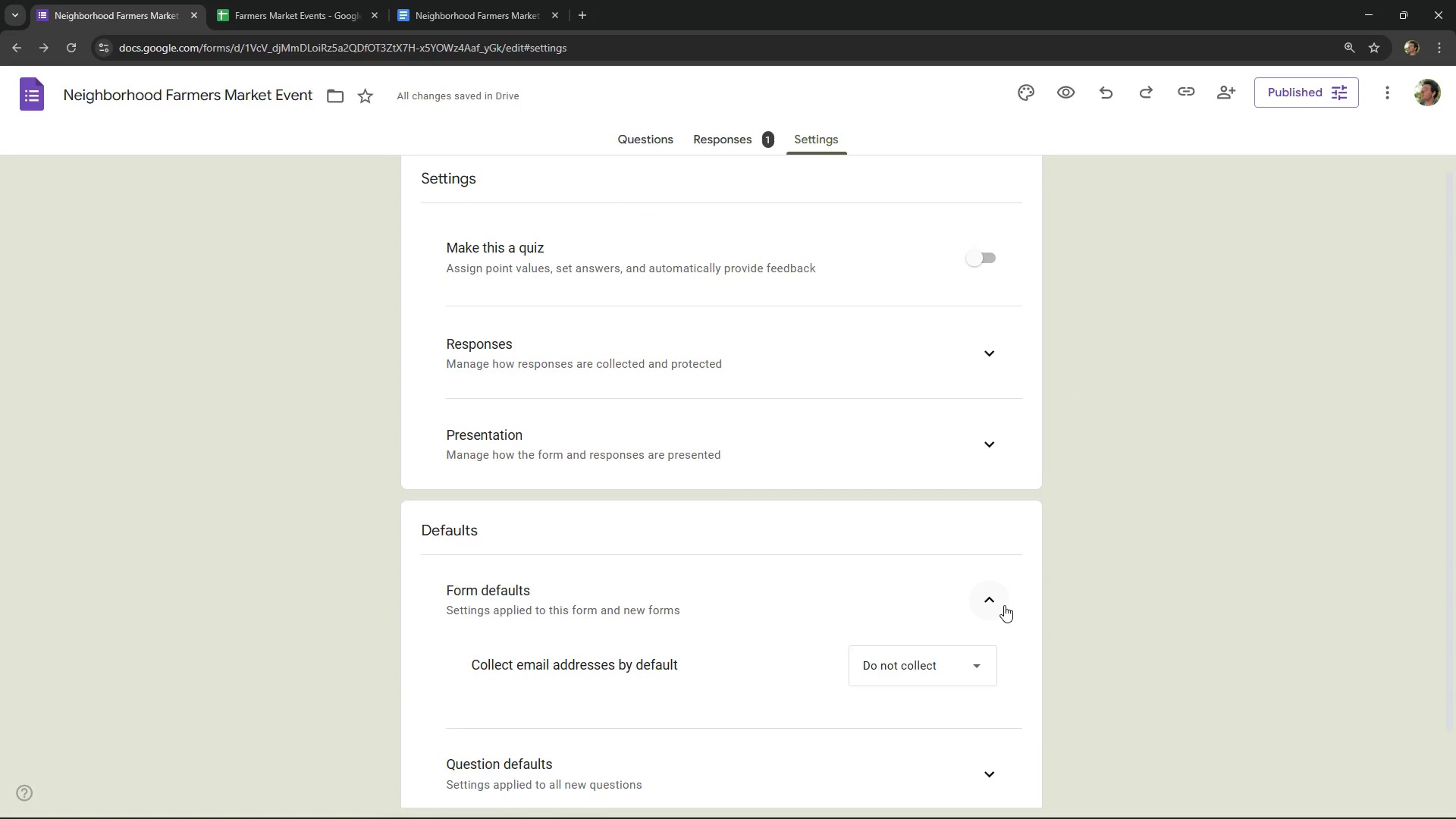 
scroll: coordinate [1004, 605], scroll_direction: down, amount: 2.0
 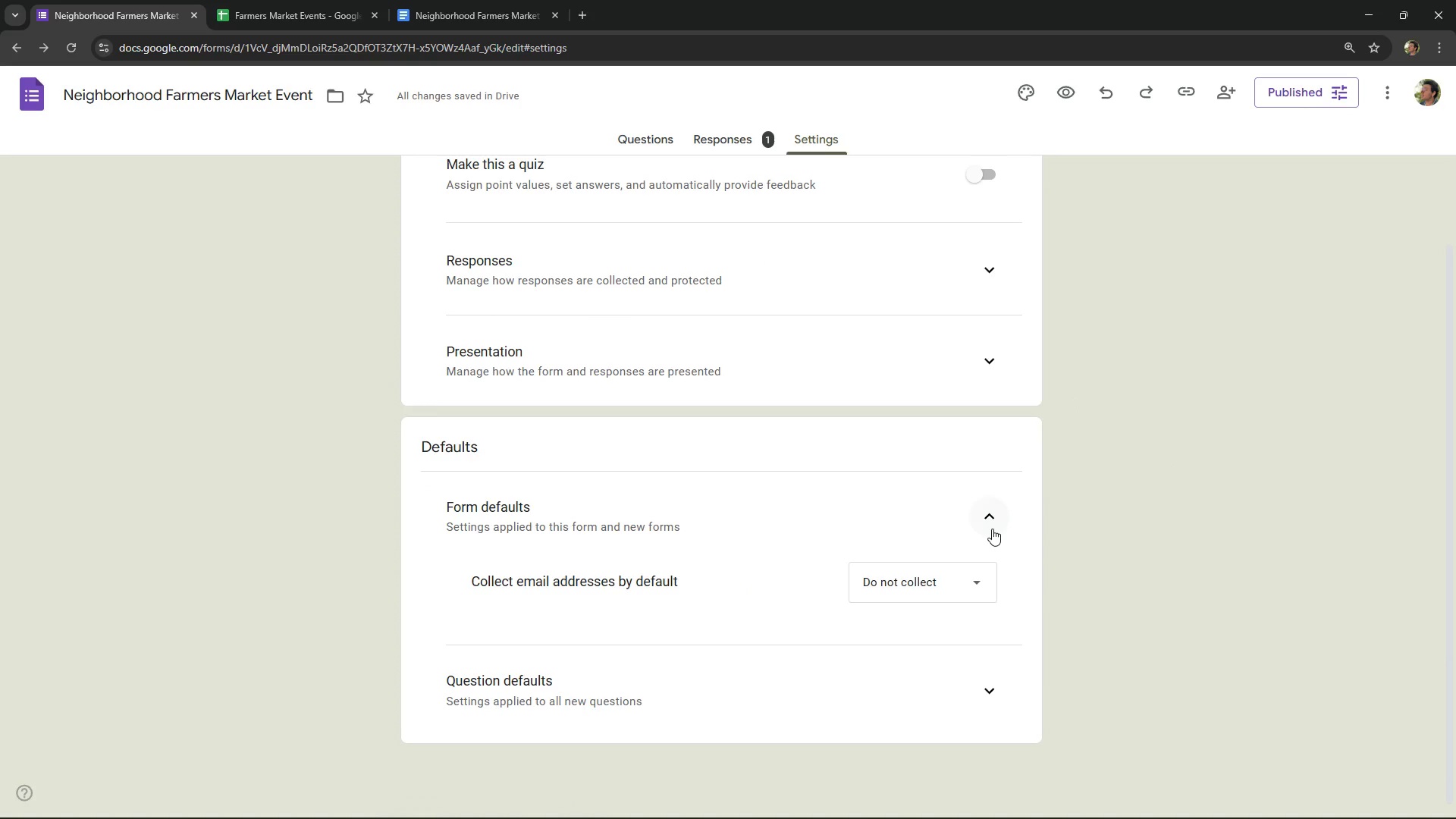 
left_click([992, 529])
 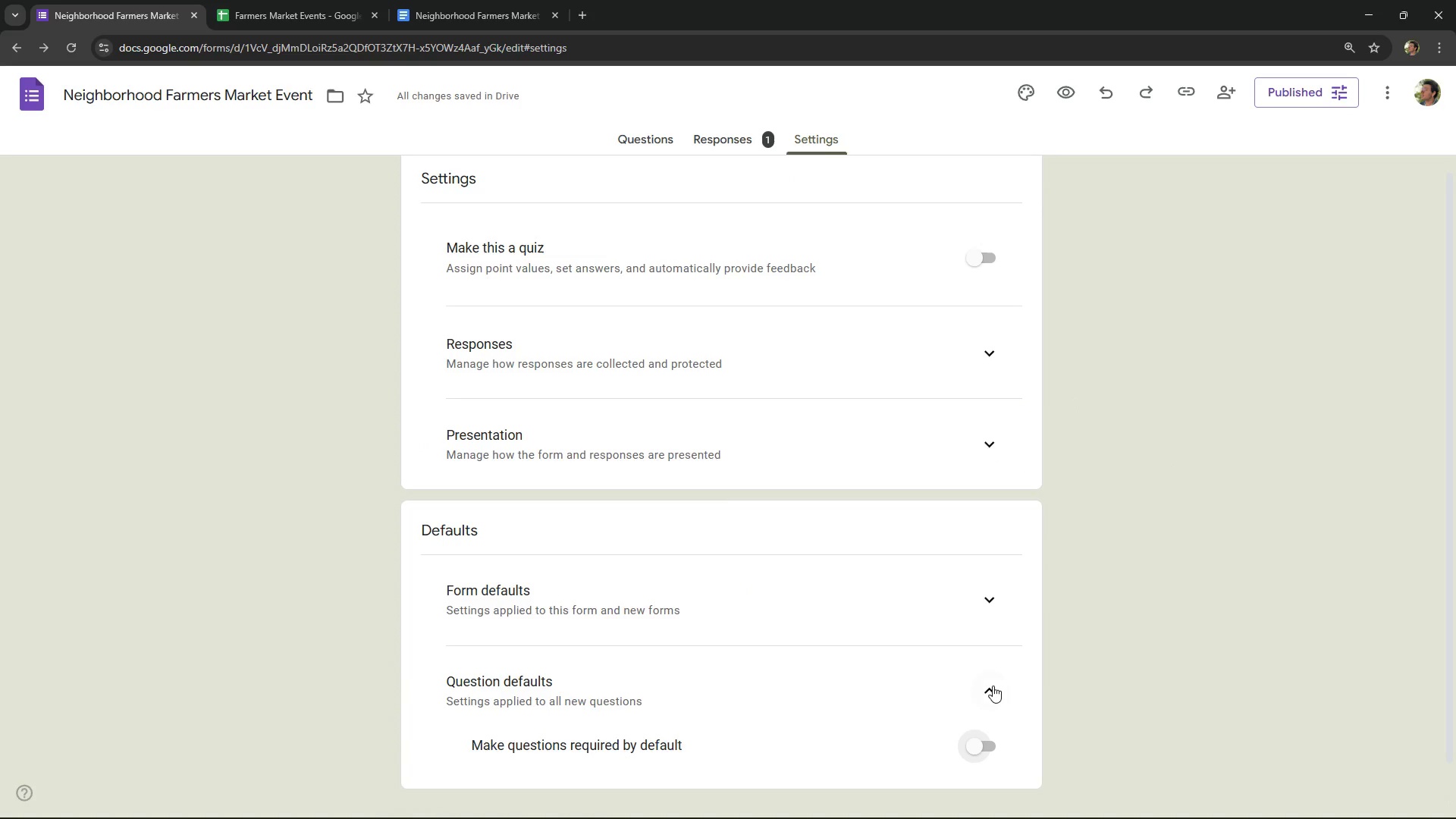 
scroll: coordinate [996, 675], scroll_direction: down, amount: 1.0
 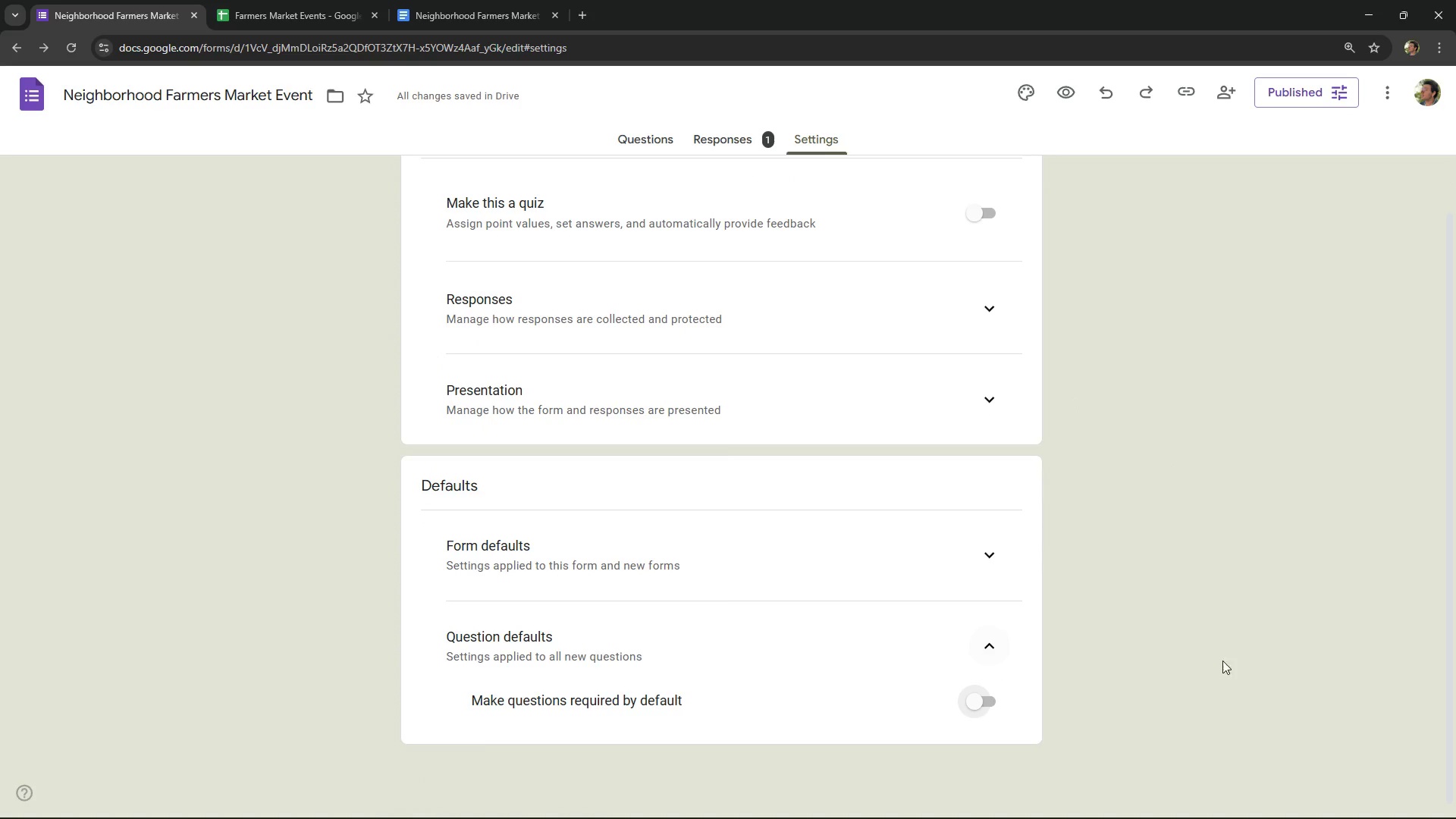 
left_click([1241, 617])
 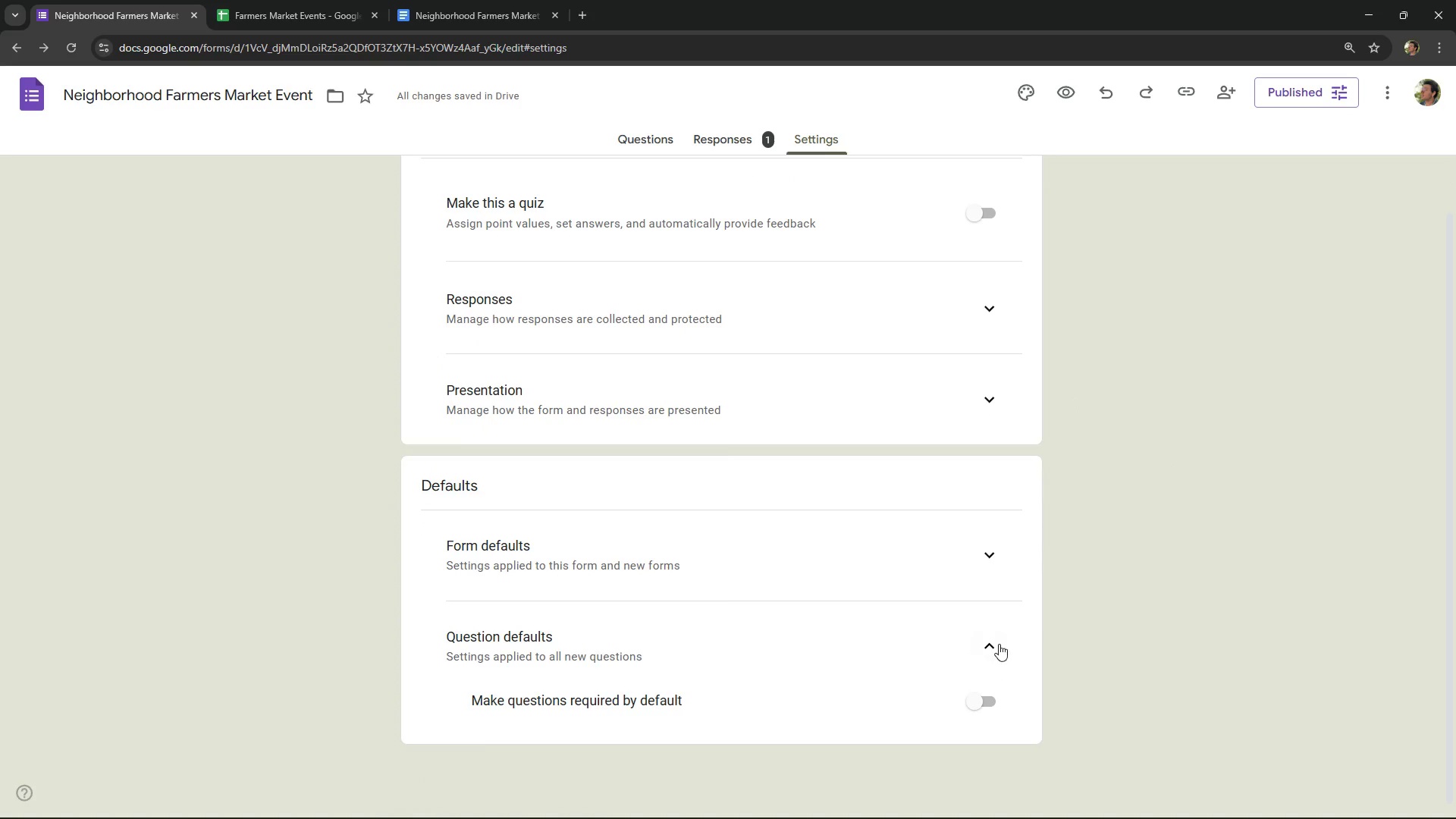 
left_click([996, 646])
 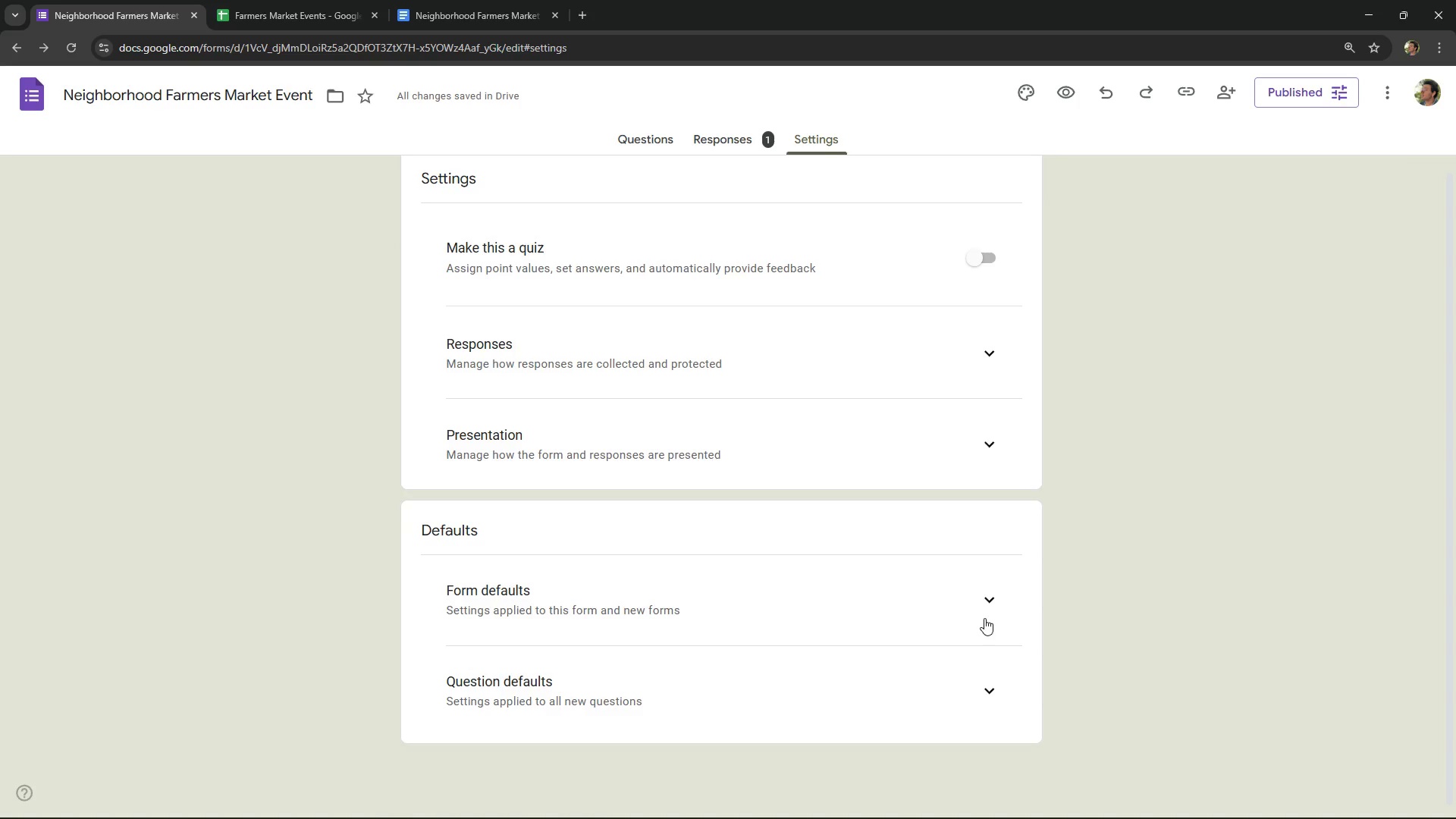 
left_click([984, 617])
 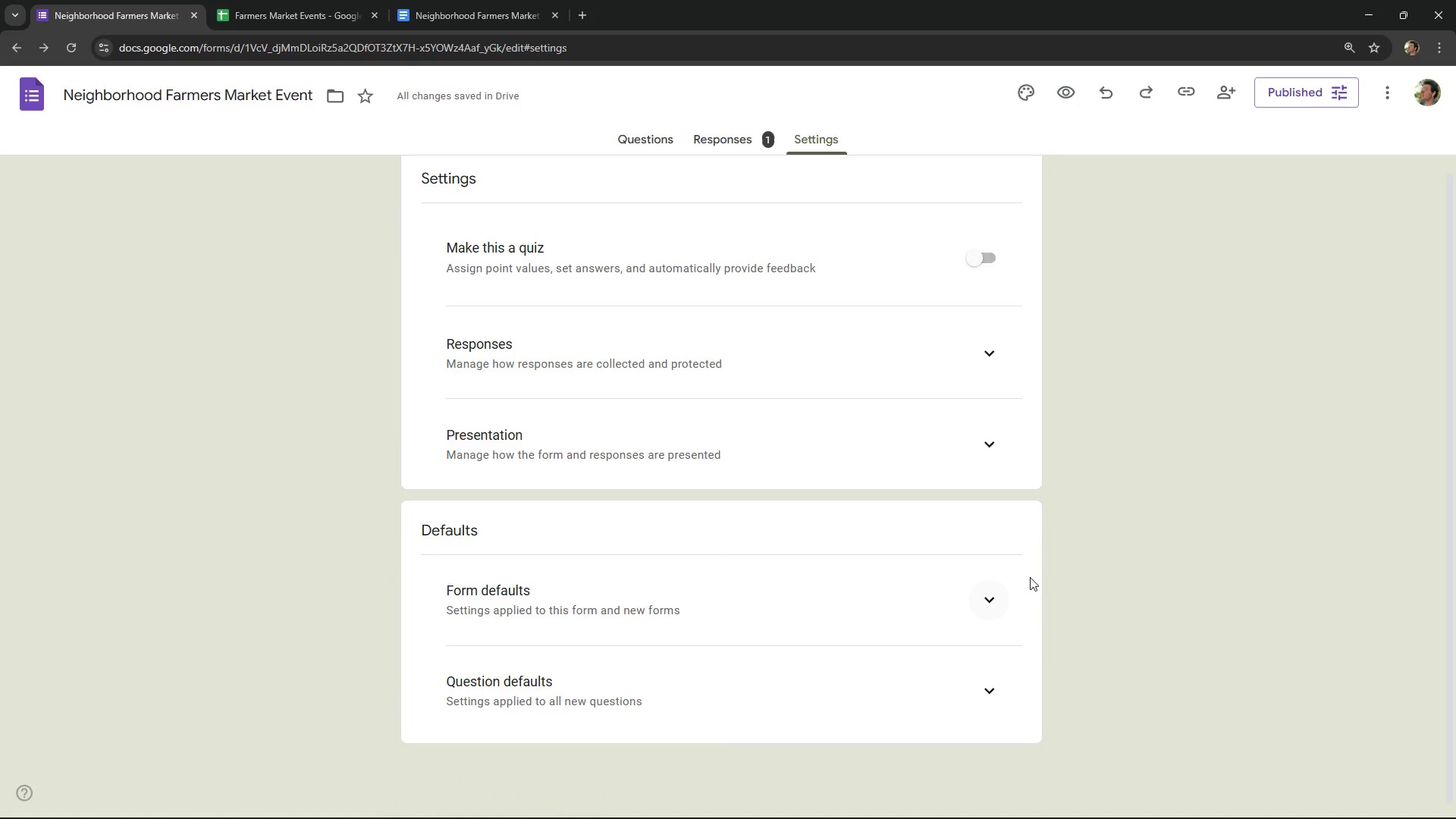 
double_click([1128, 563])
 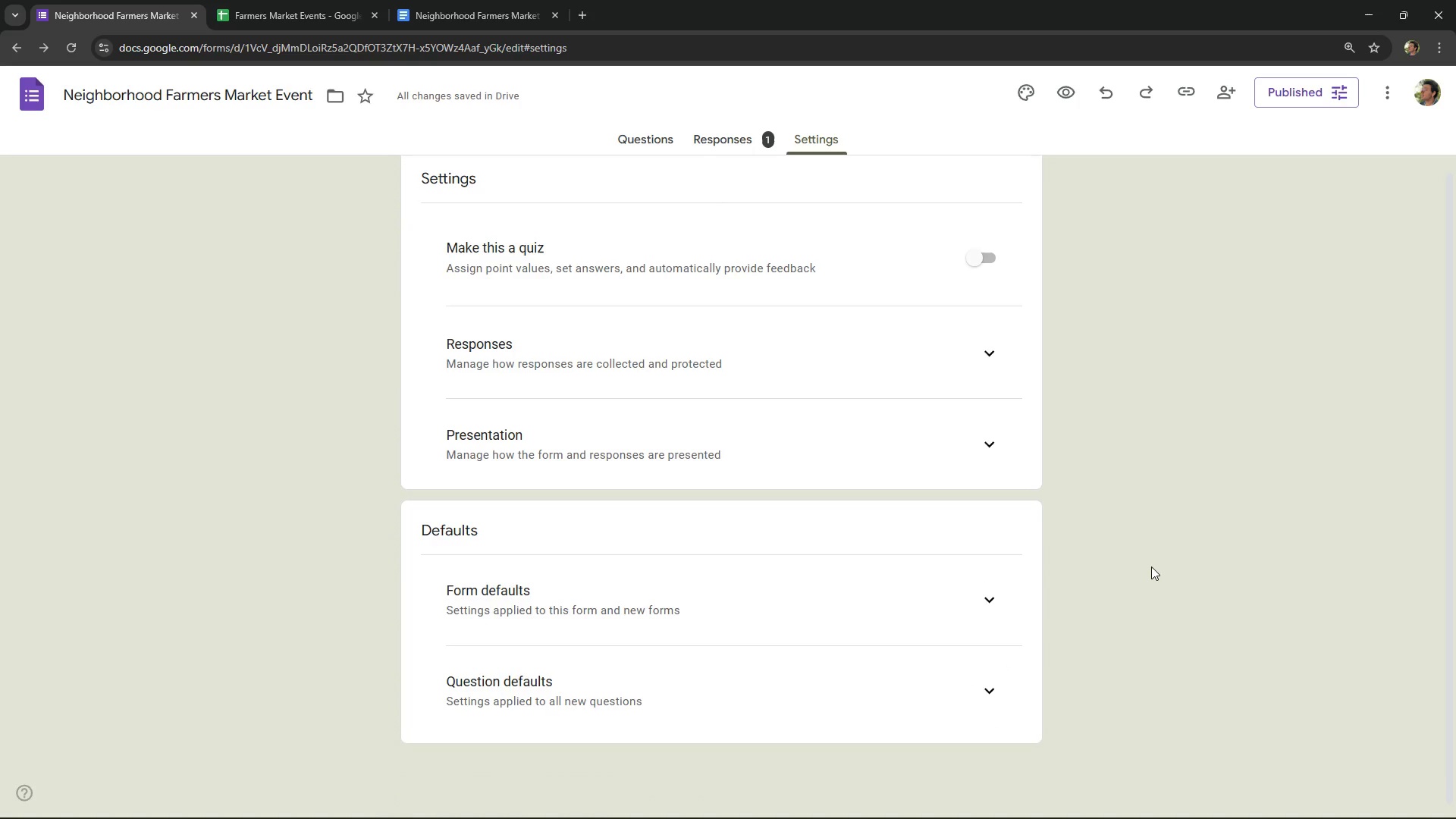 
scroll: coordinate [1153, 566], scroll_direction: up, amount: 5.0
 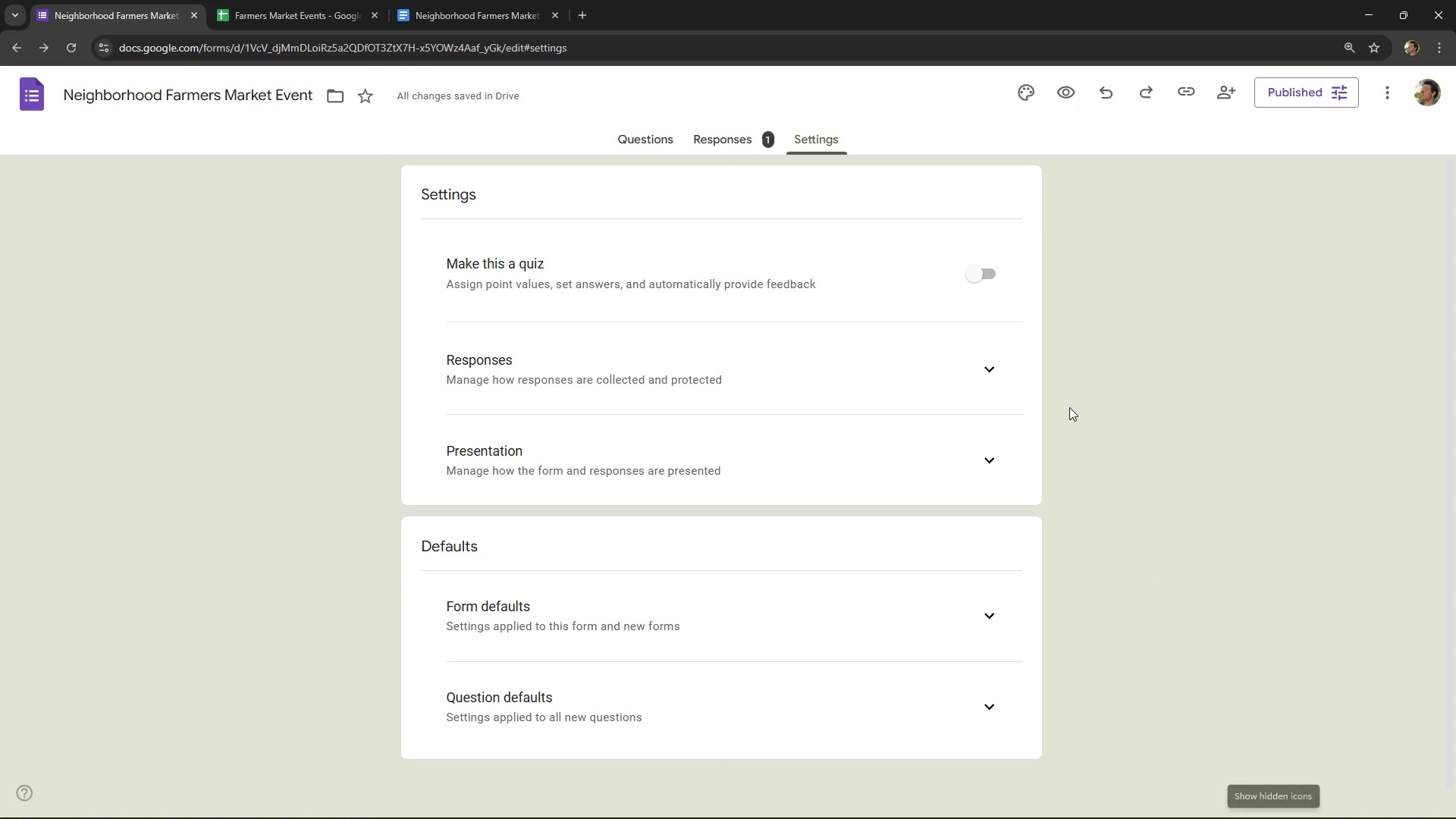 
wait(9.18)
 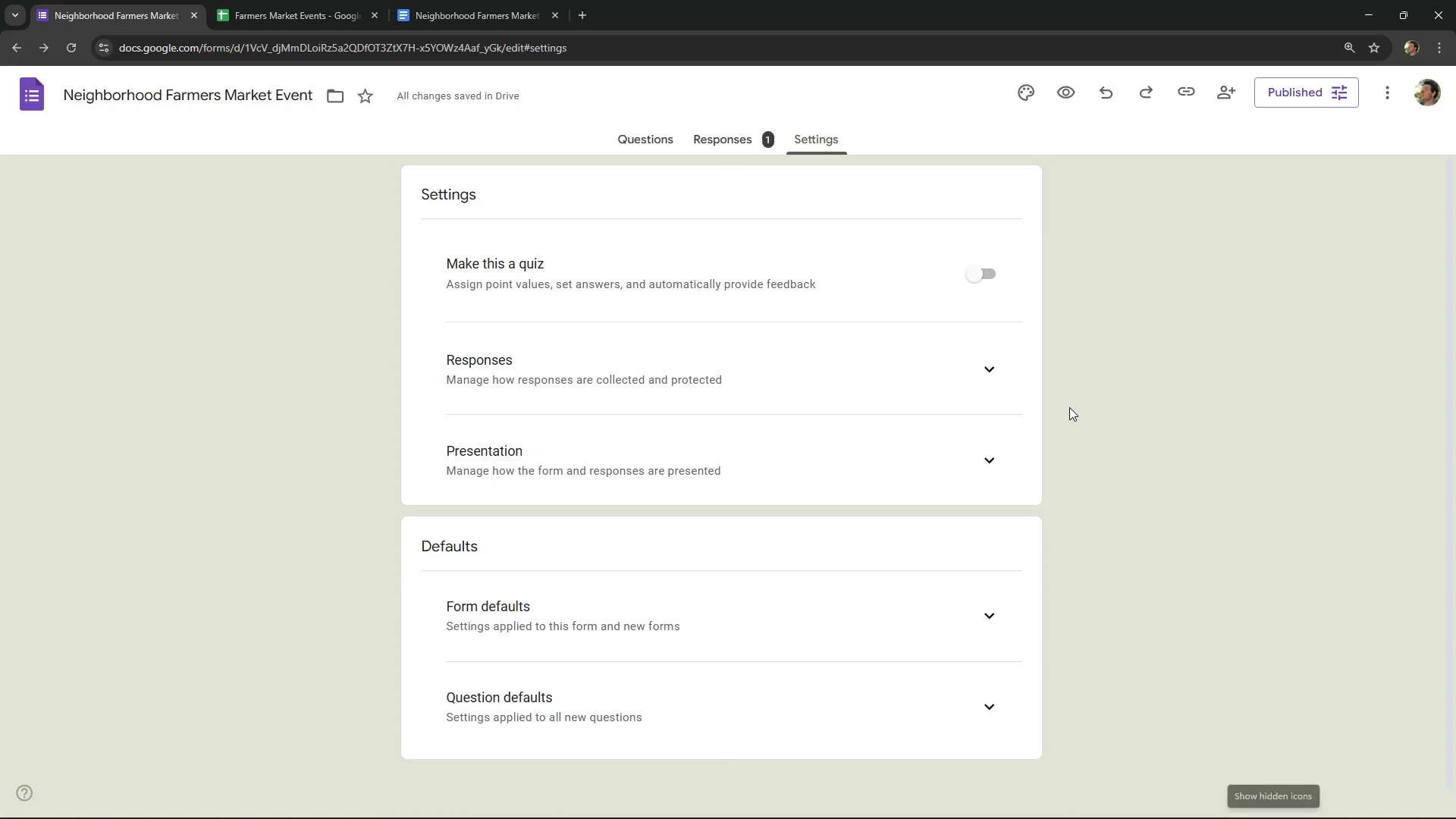 
scroll: coordinate [1068, 407], scroll_direction: down, amount: 1.0
 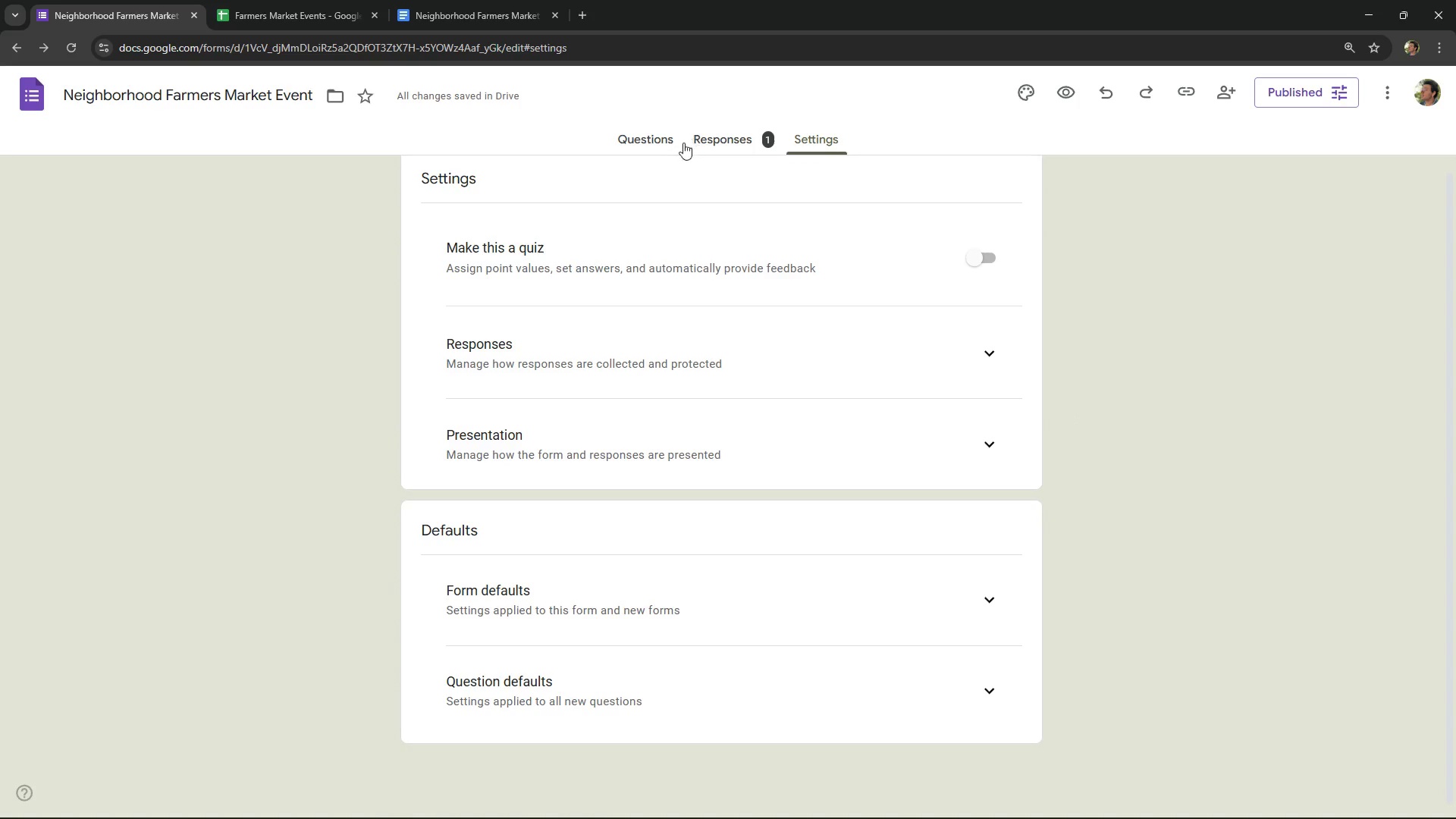 
left_click([664, 143])
 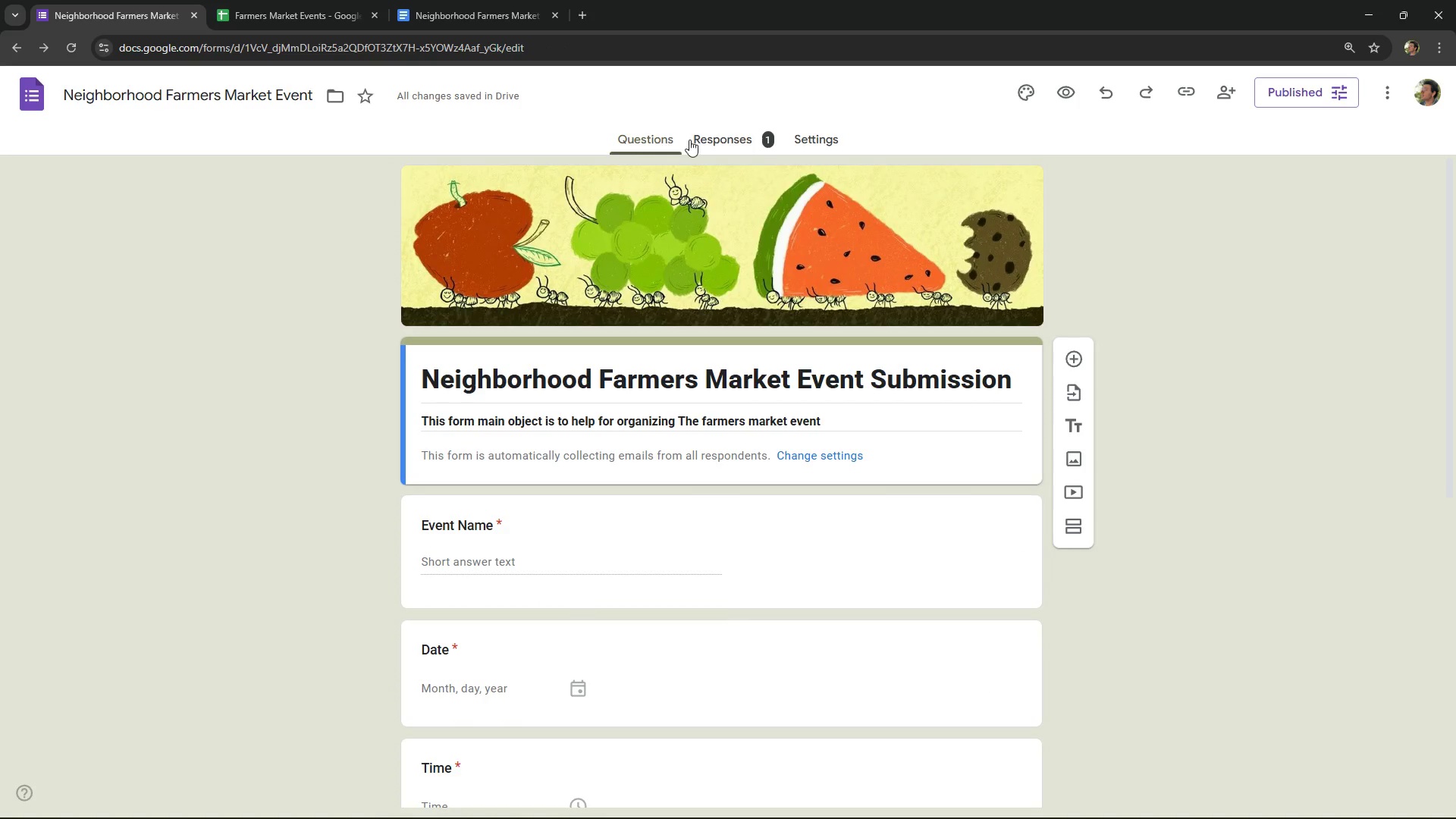 
left_click([689, 140])
 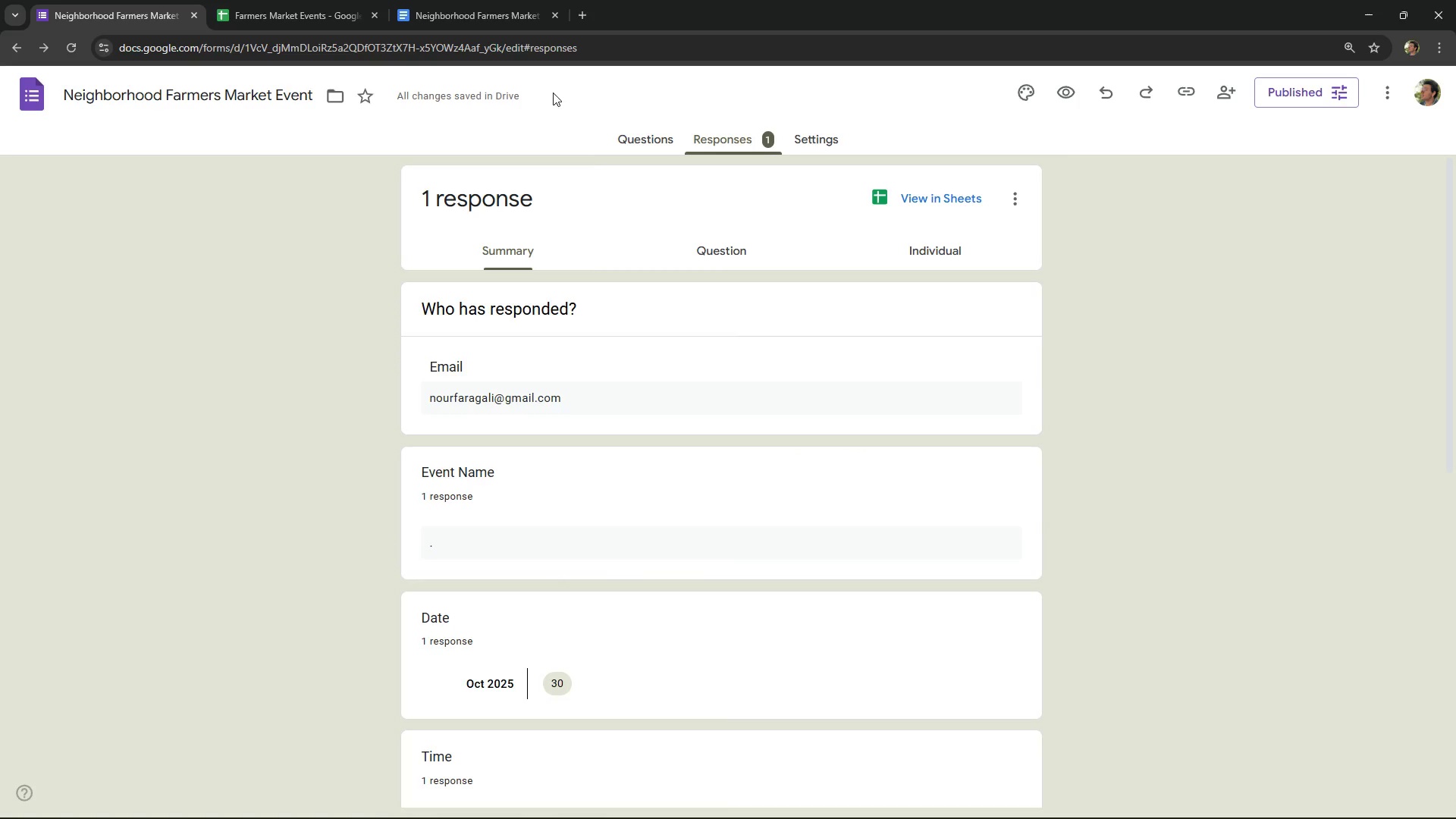 
left_click([620, 144])
 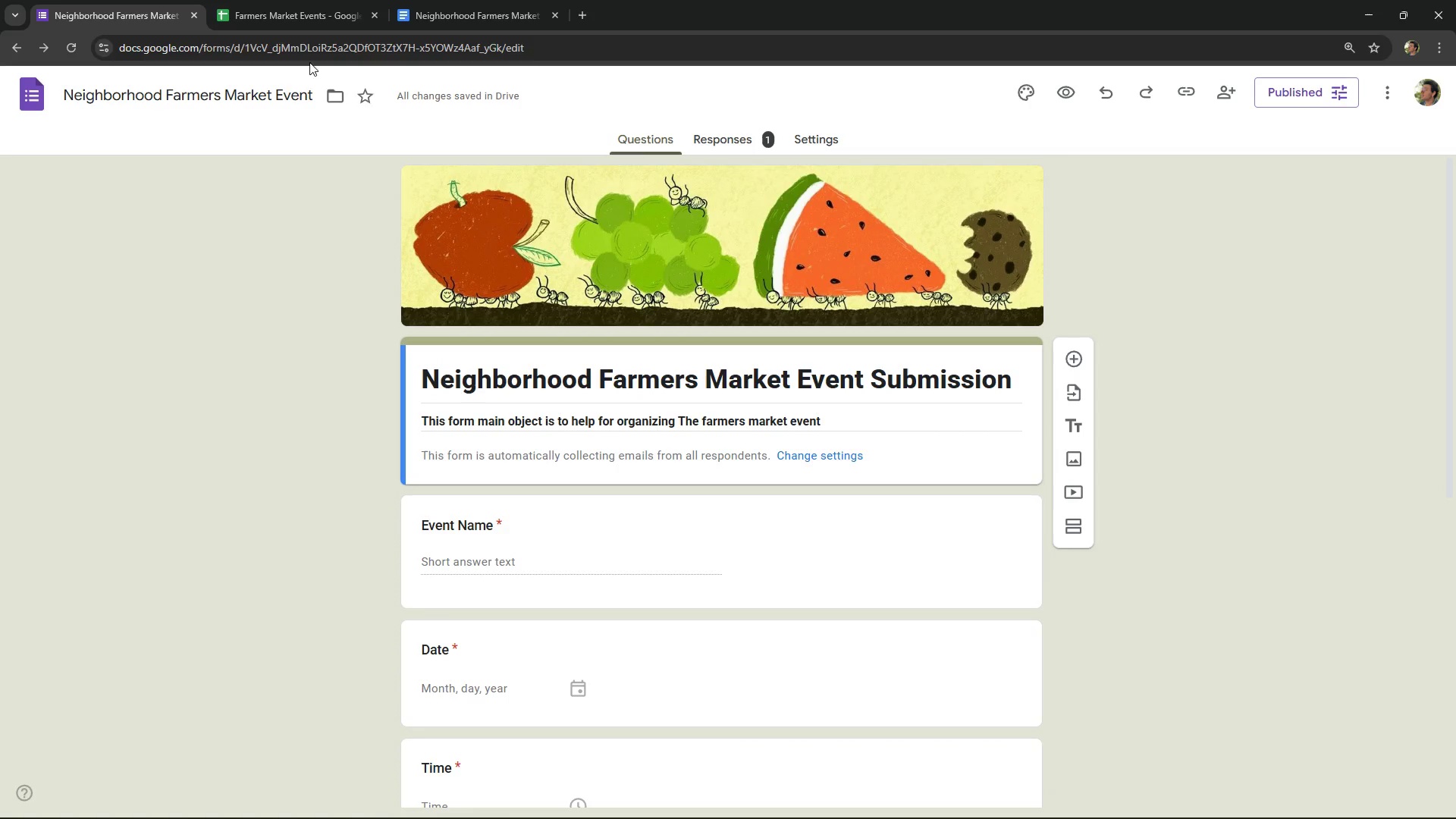 
left_click([264, 0])
 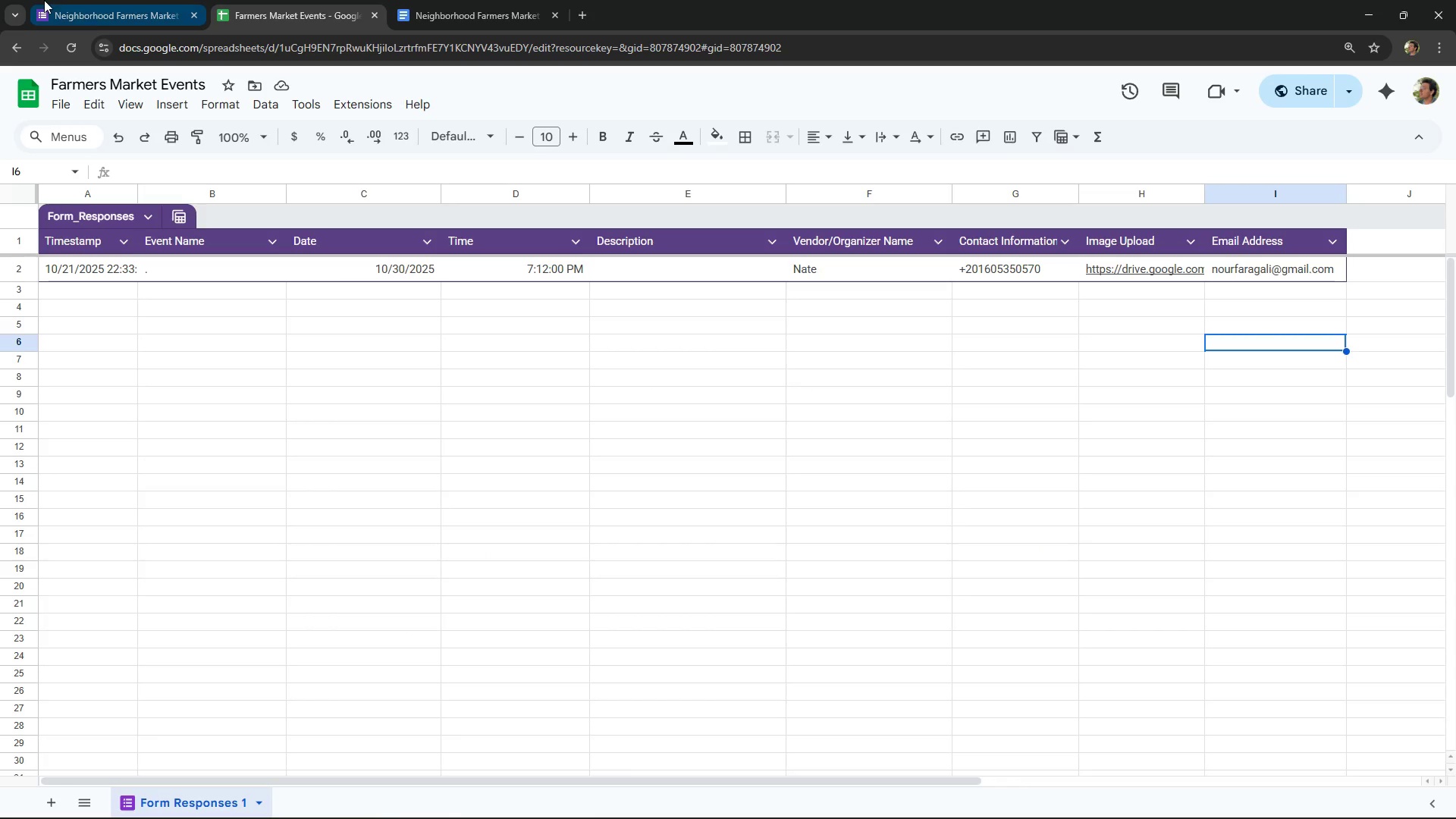 
left_click([119, 0])
 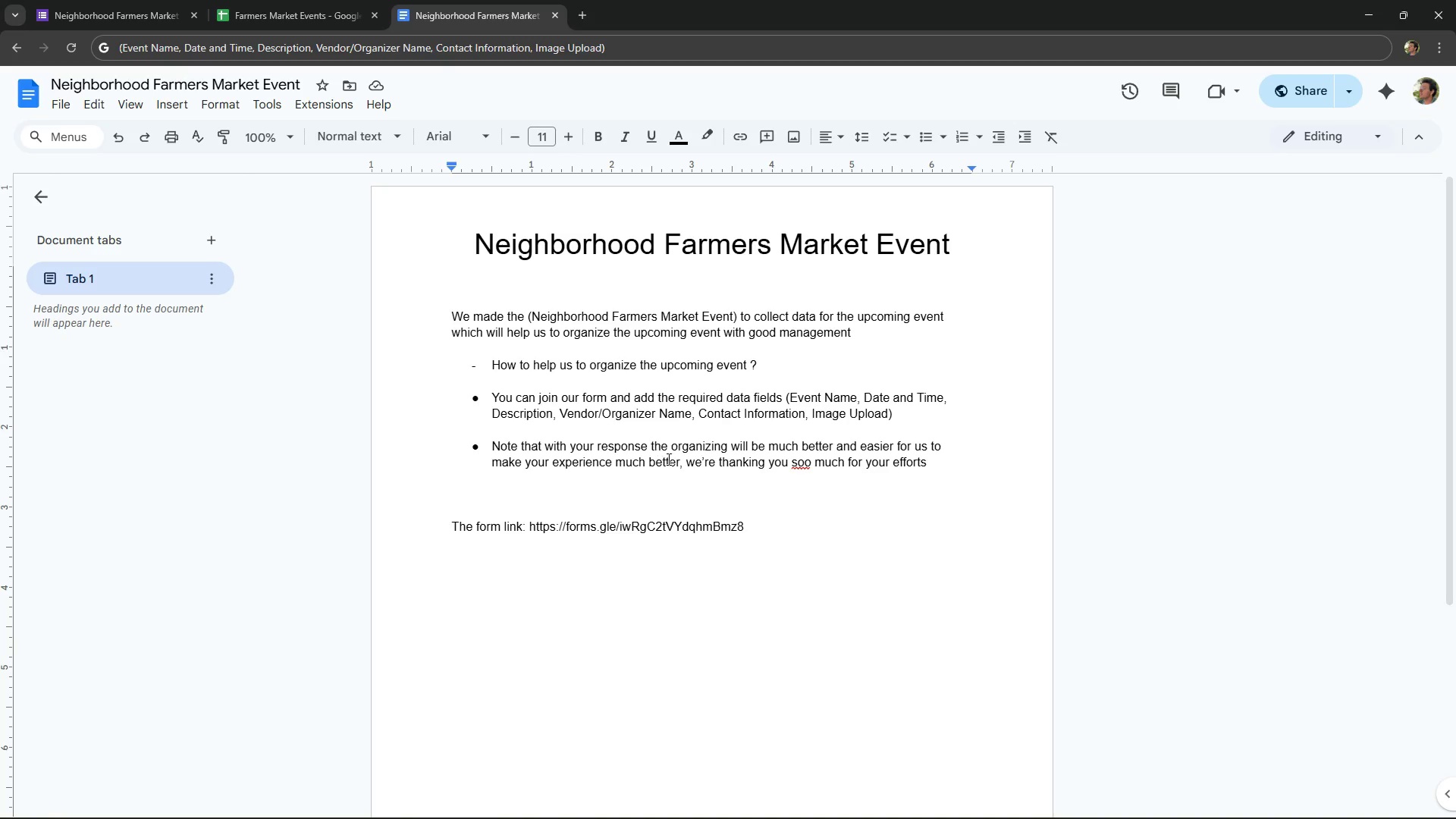 
left_click([778, 524])
 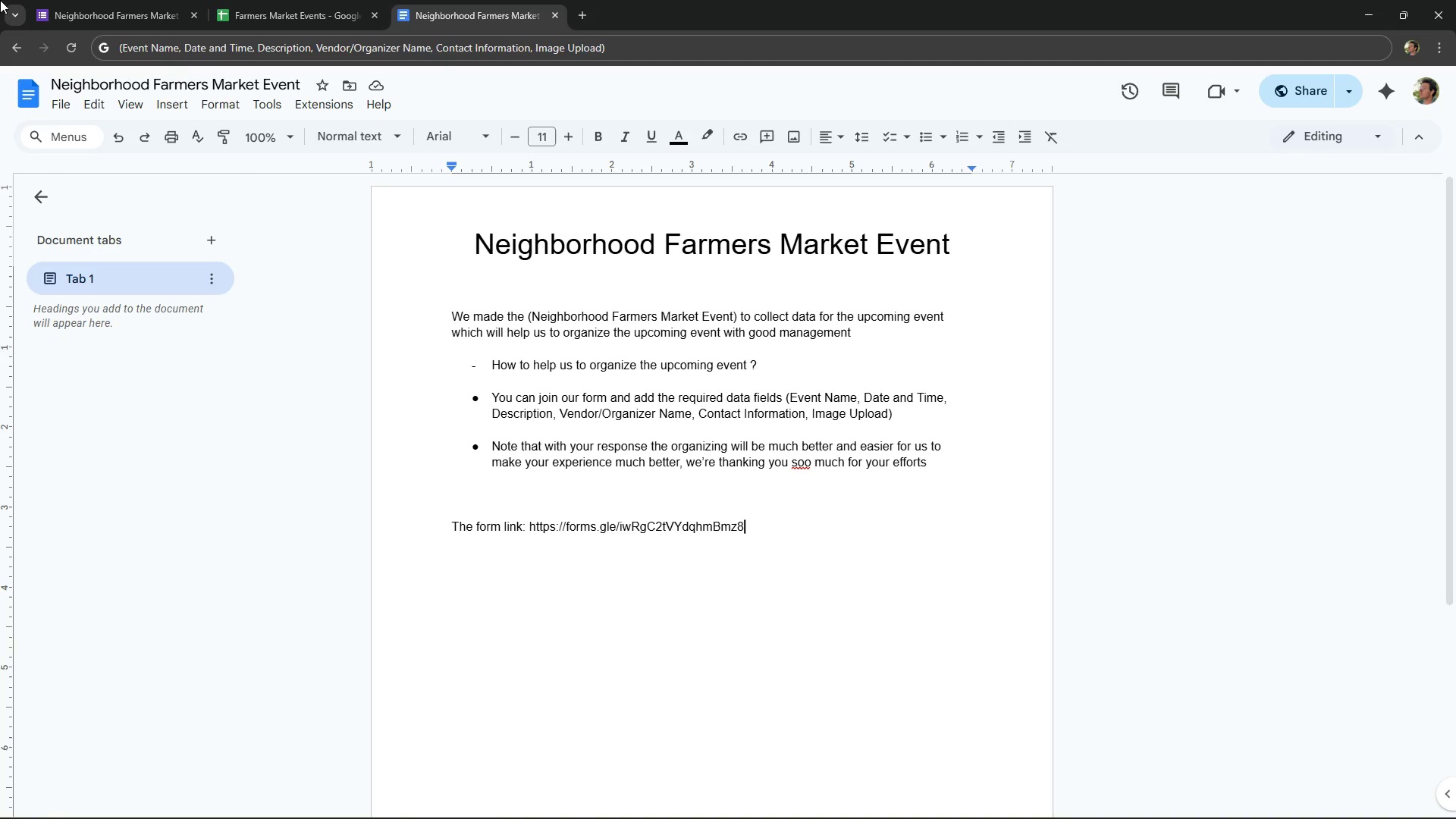 
left_click([71, 0])
 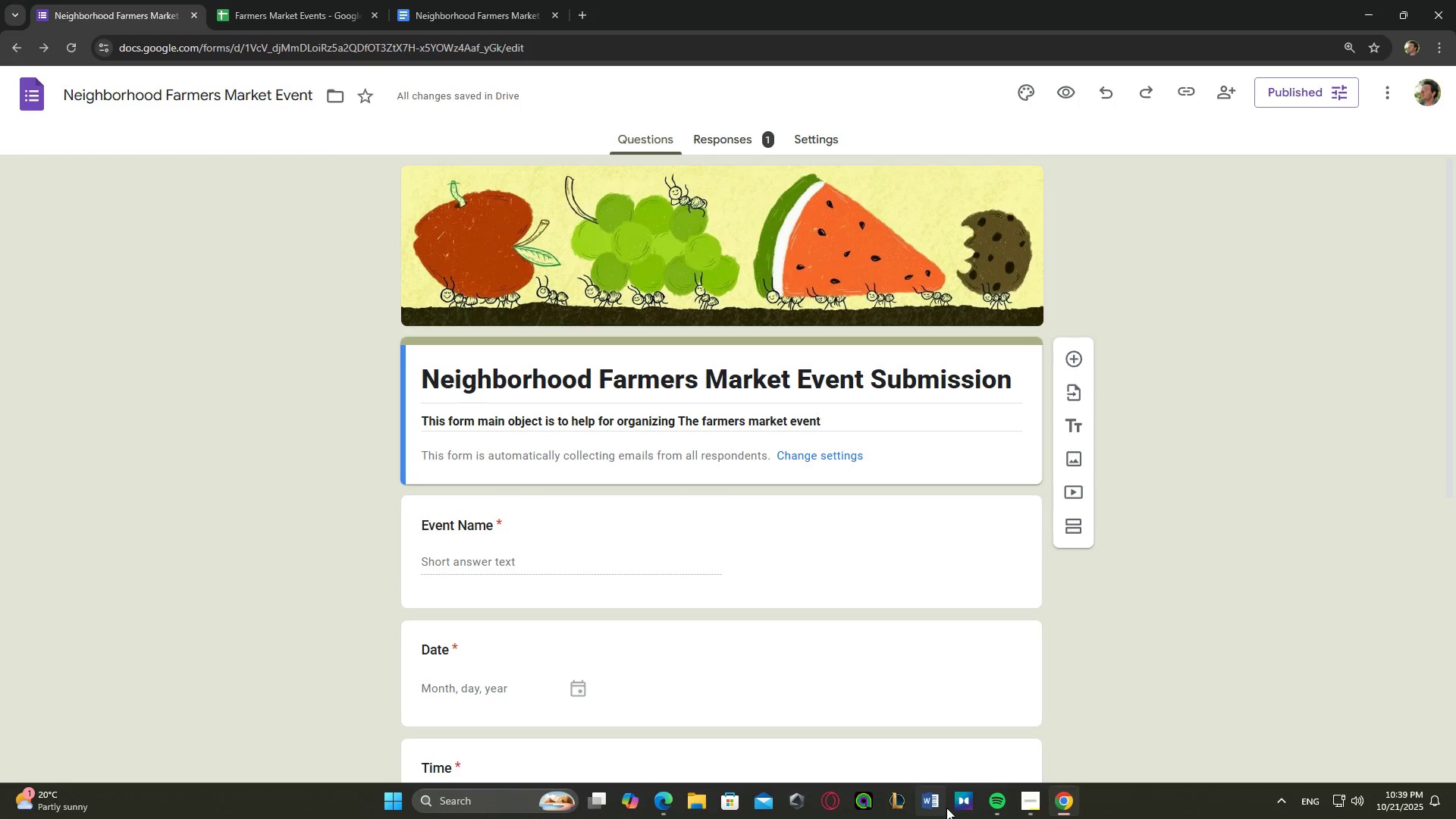 
mouse_move([1028, 794])
 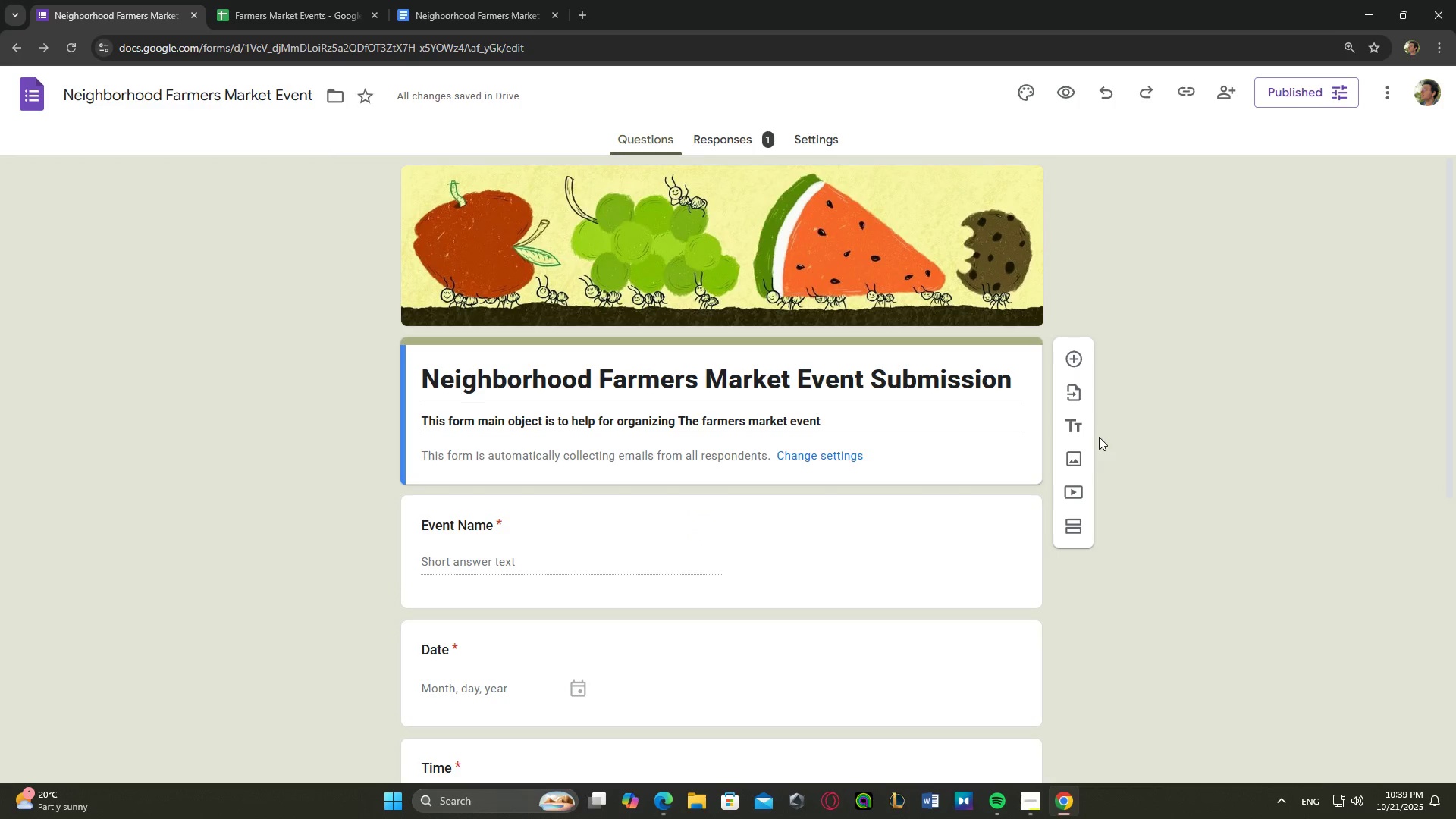 
left_click([1187, 433])
 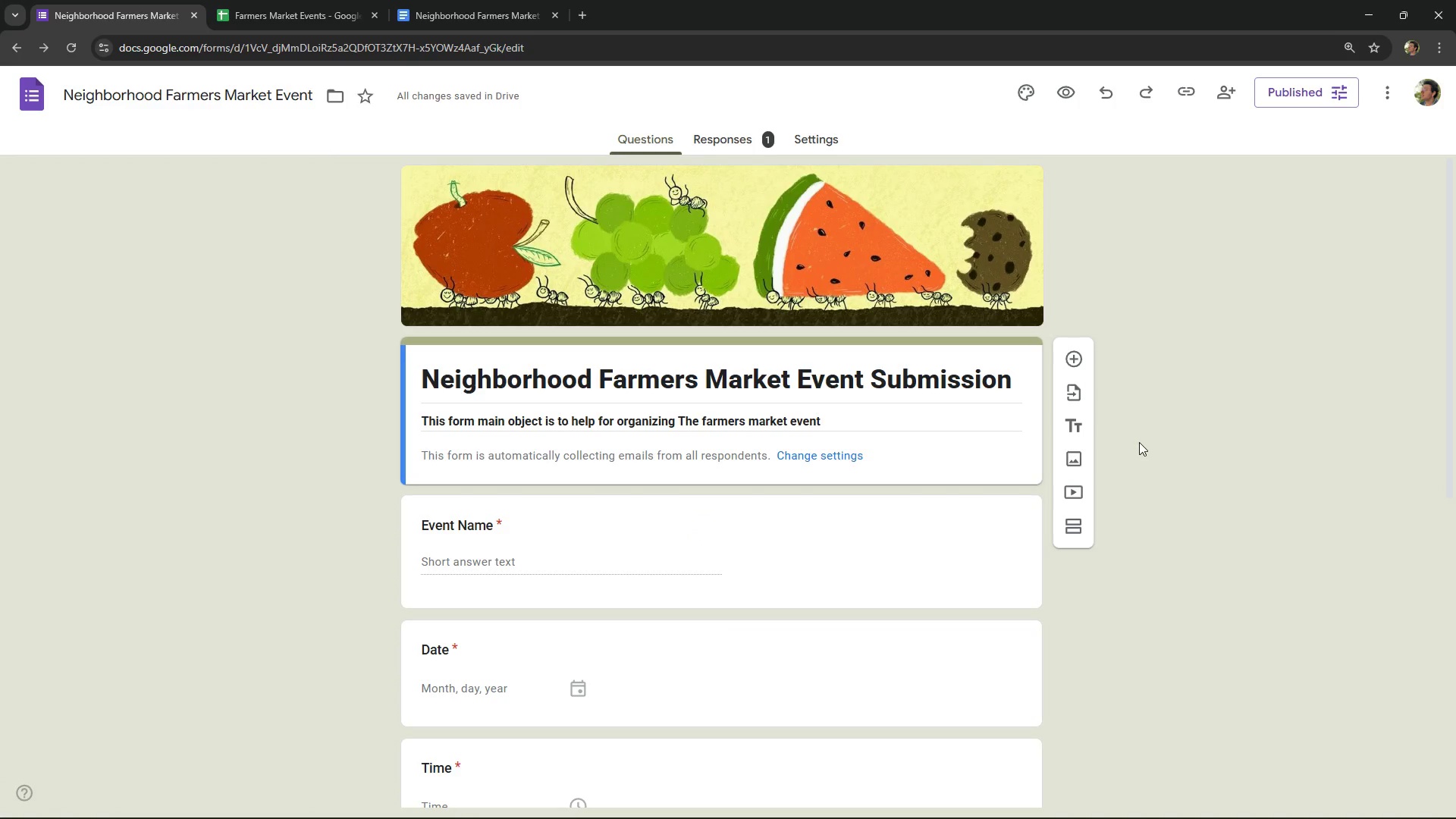 
scroll: coordinate [1137, 444], scroll_direction: down, amount: 20.0
 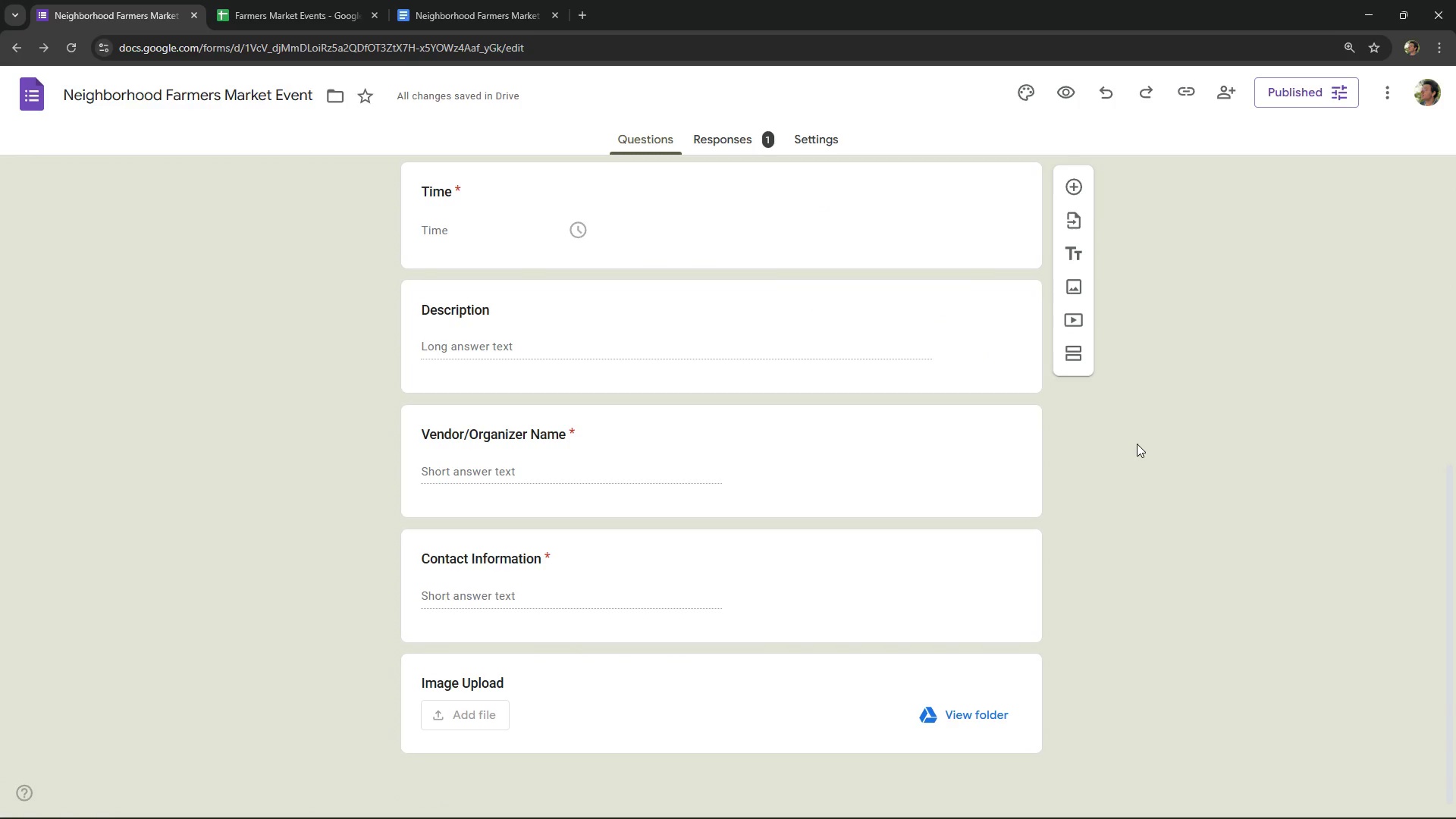 
scroll: coordinate [1057, 600], scroll_direction: up, amount: 13.0
 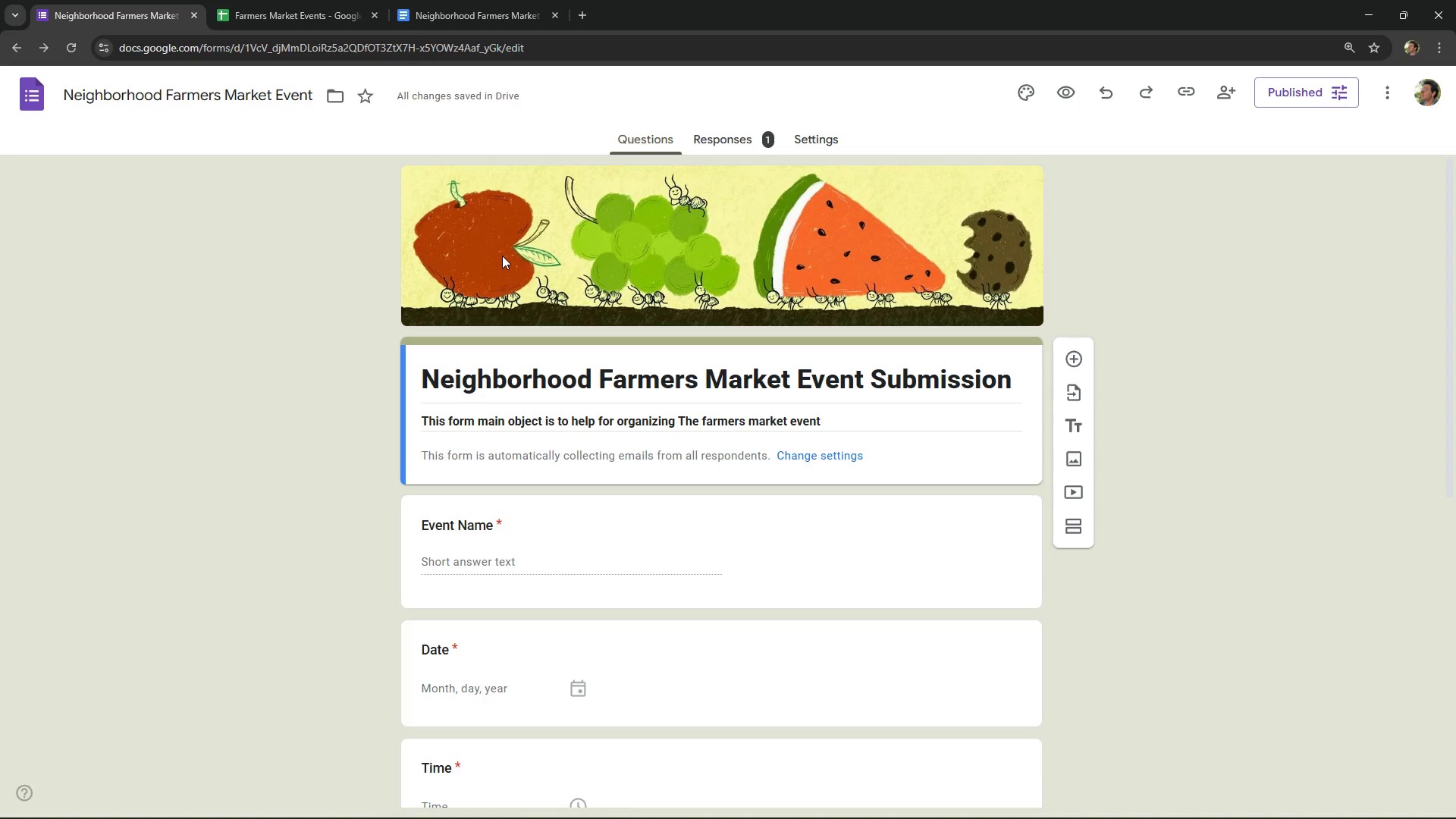 
scroll: coordinate [504, 255], scroll_direction: down, amount: 8.0
 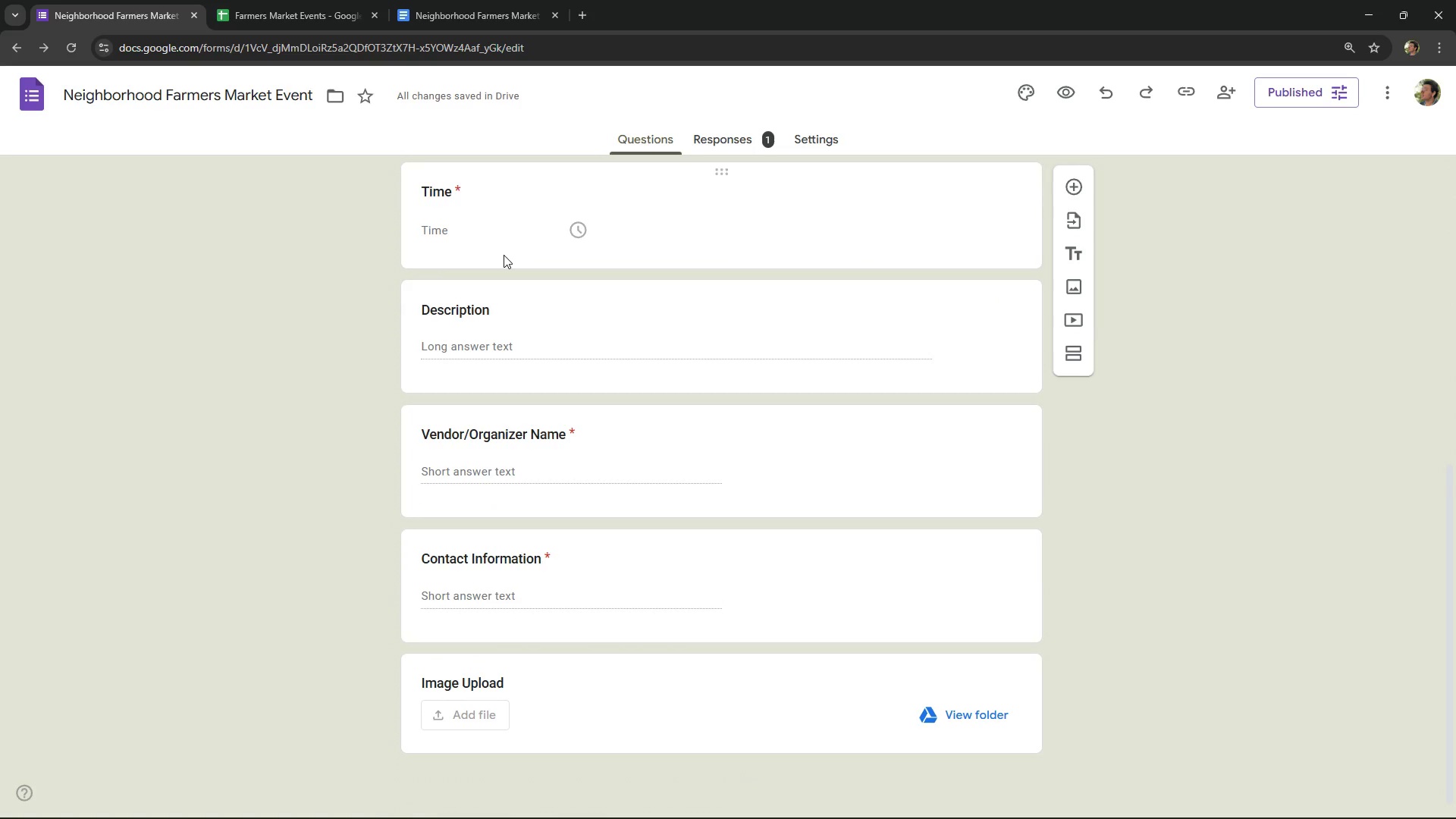 
scroll: coordinate [655, 448], scroll_direction: up, amount: 10.0
 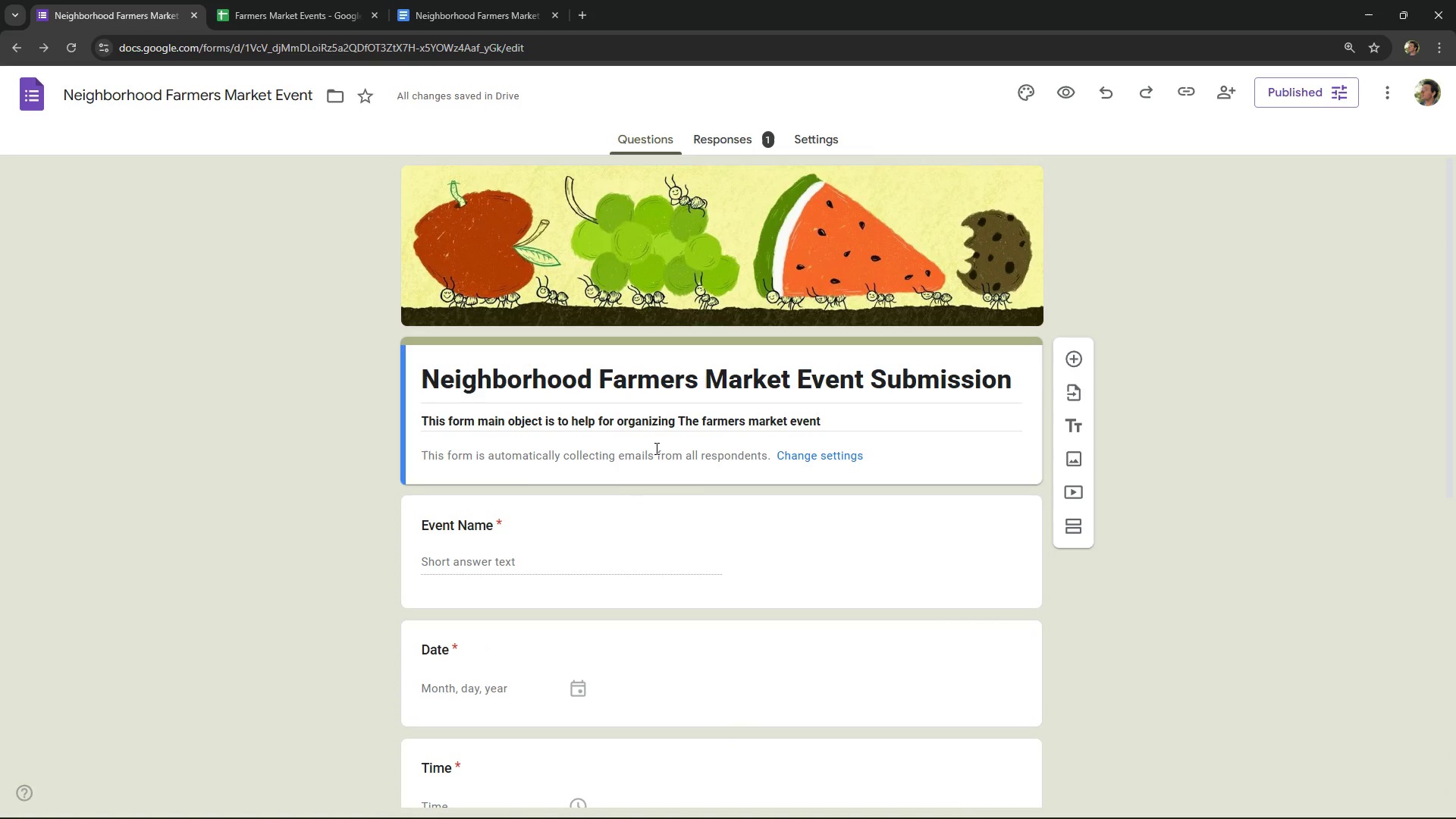 
scroll: coordinate [655, 448], scroll_direction: down, amount: 12.0
 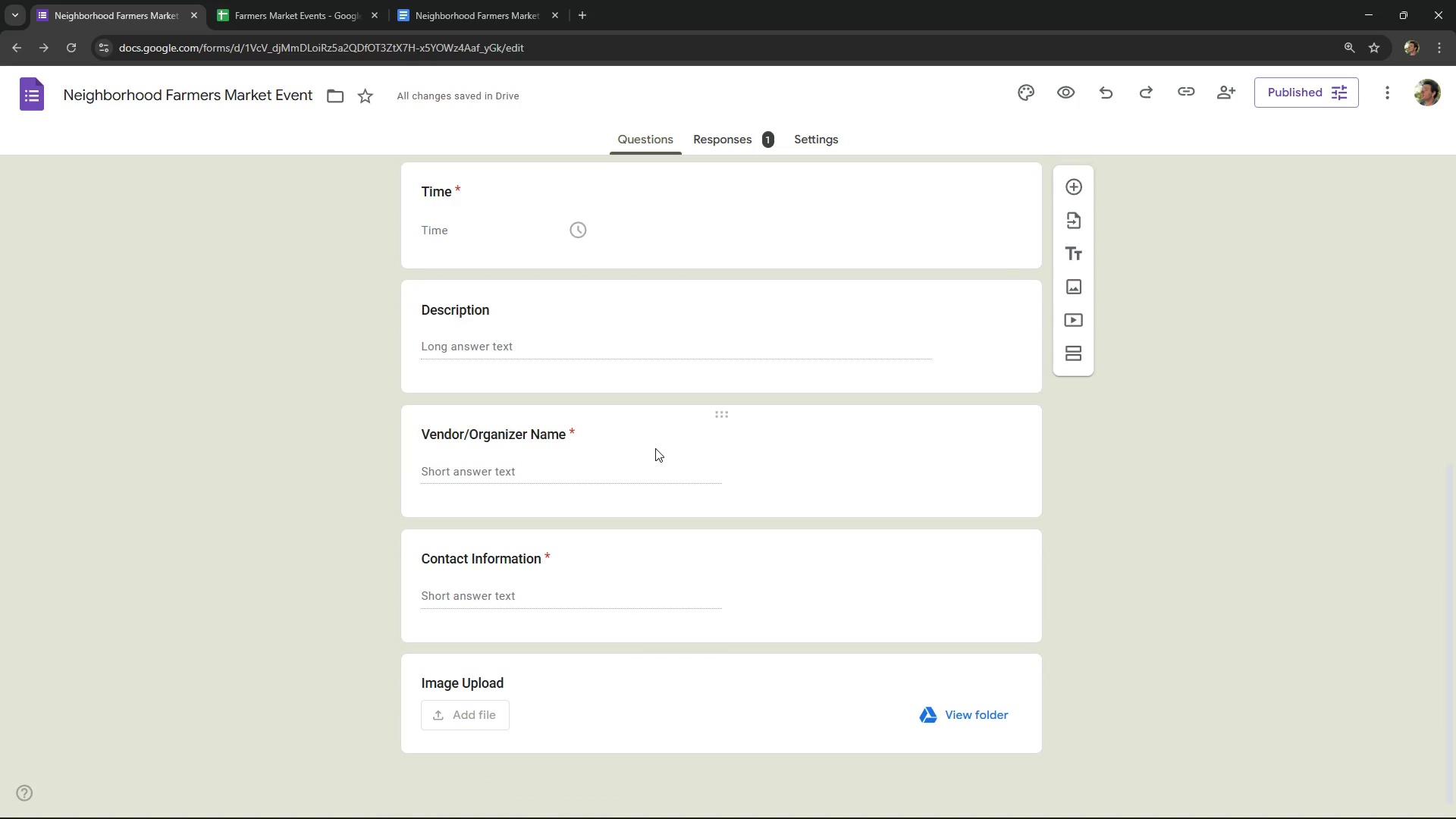 
scroll: coordinate [819, 560], scroll_direction: up, amount: 11.0
 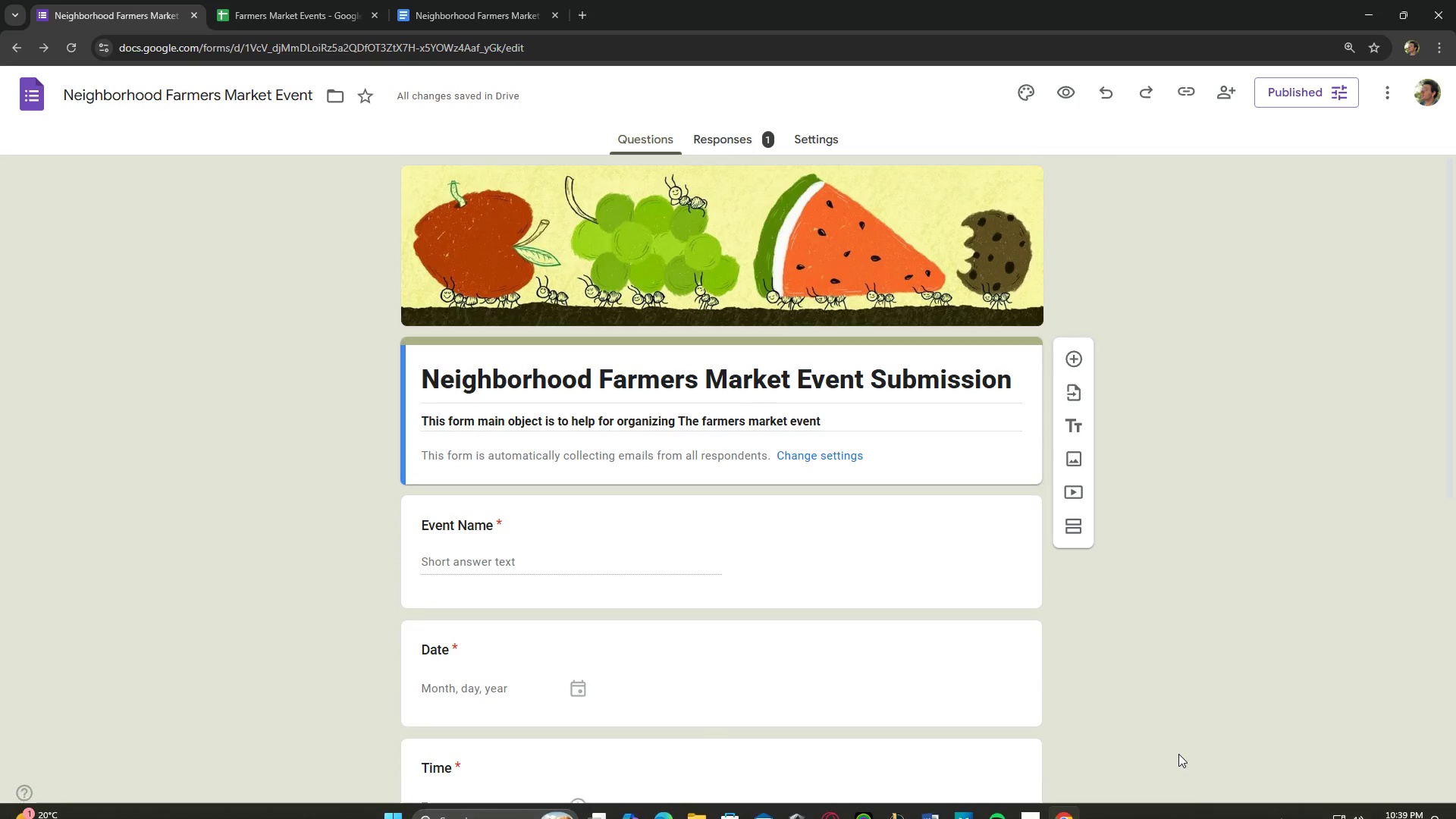 
scroll: coordinate [1141, 708], scroll_direction: down, amount: 7.0
 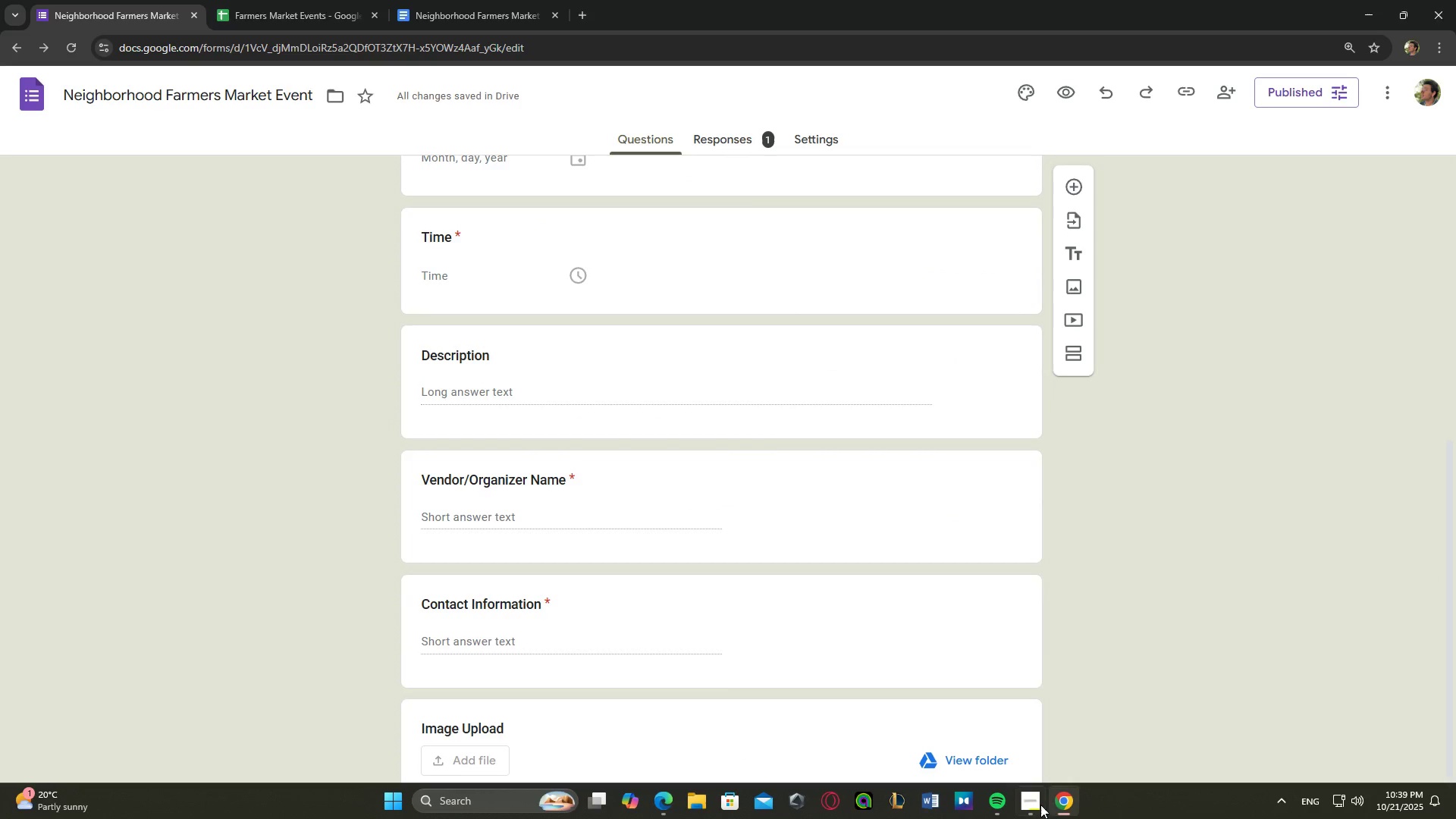 
left_click([1026, 812])